 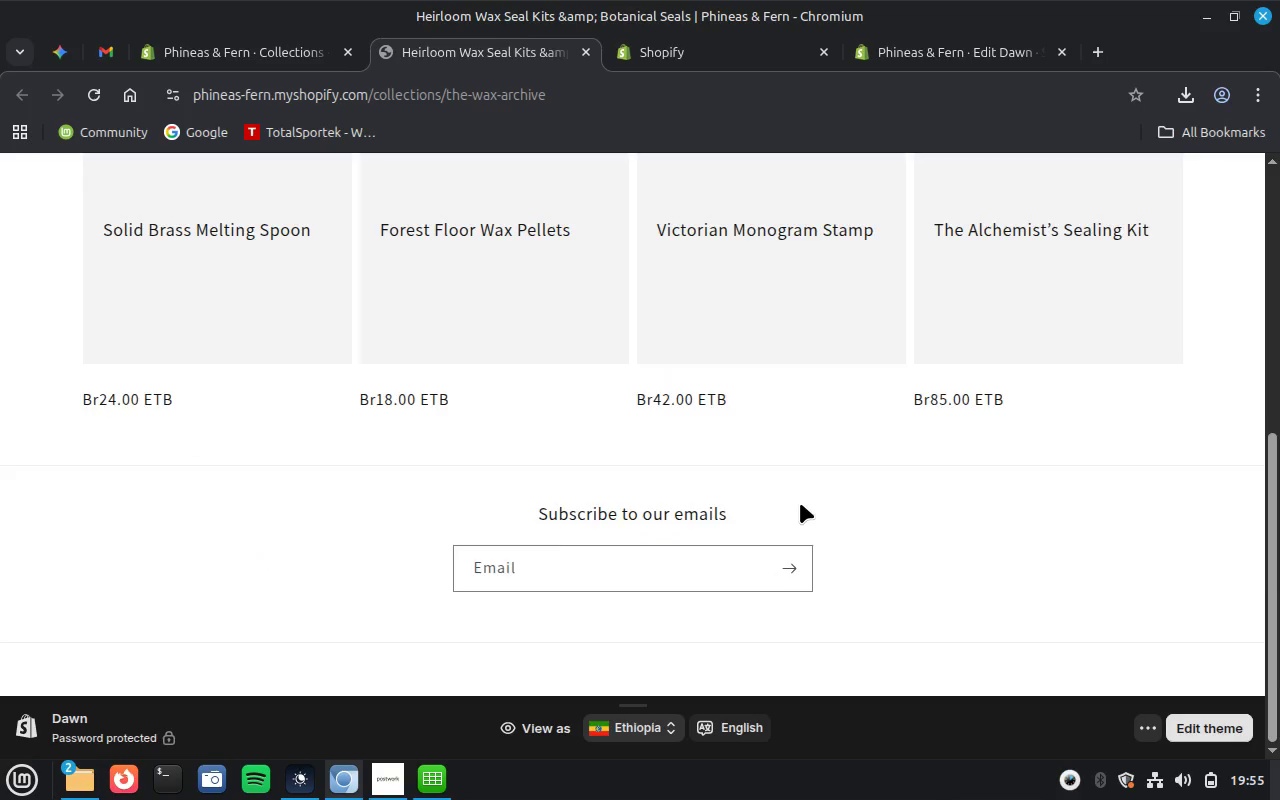 
scroll: coordinate [800, 503], scroll_direction: up, amount: 1.0
 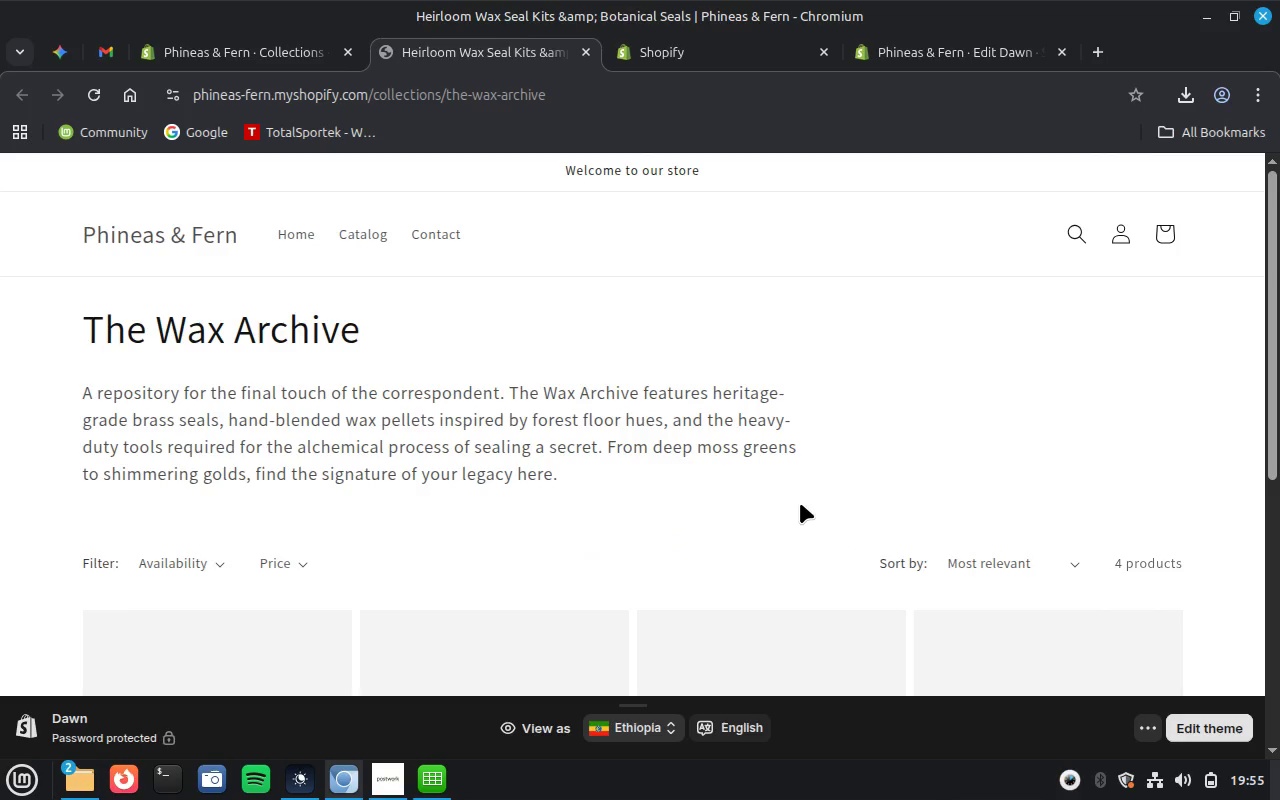 
scroll: coordinate [800, 503], scroll_direction: down, amount: 3.0
 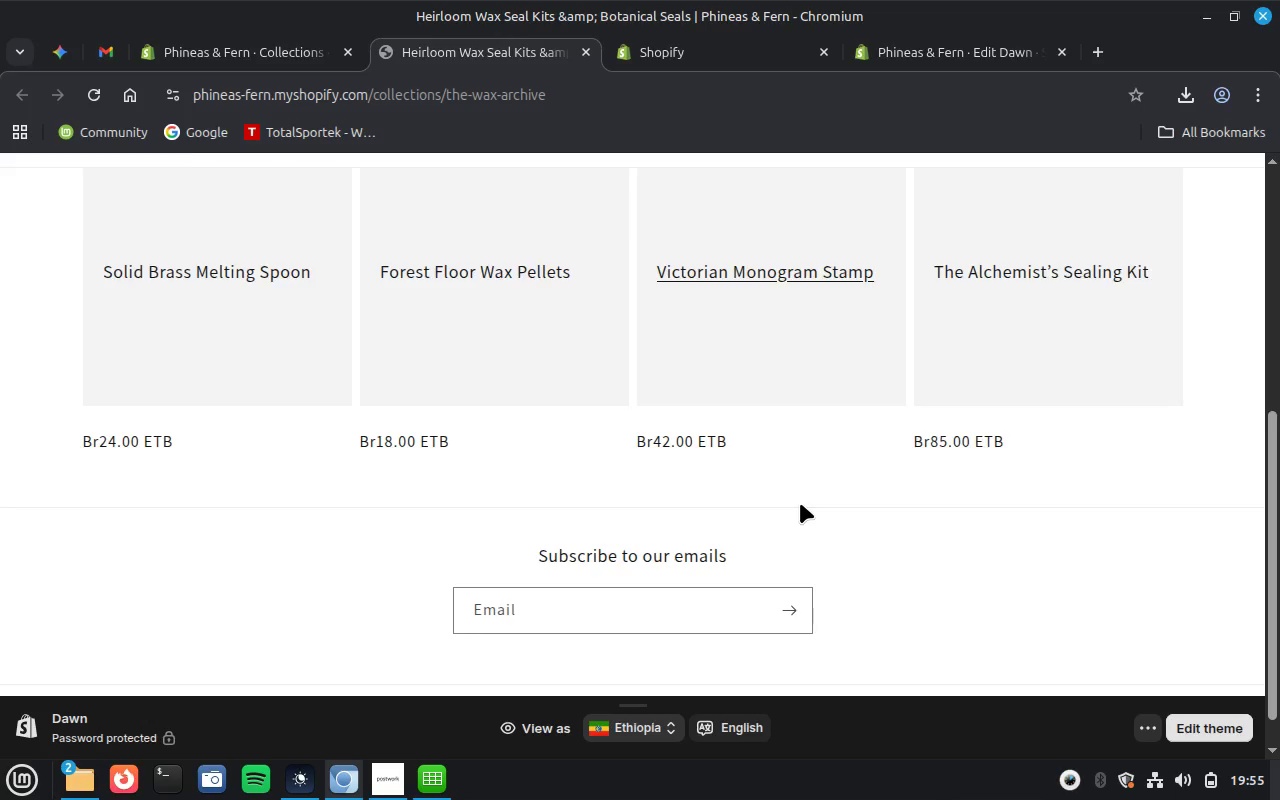 
scroll: coordinate [800, 503], scroll_direction: up, amount: 10.0
 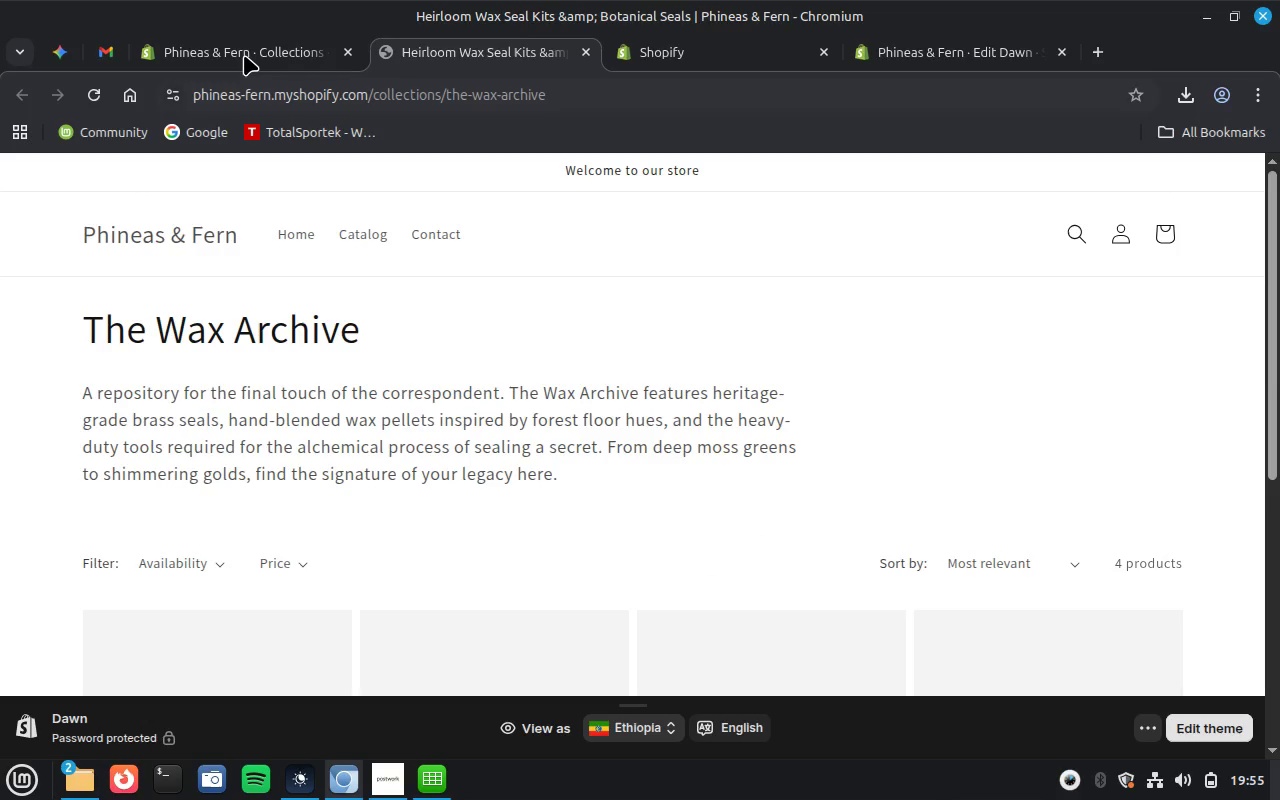 
left_click([244, 55])
 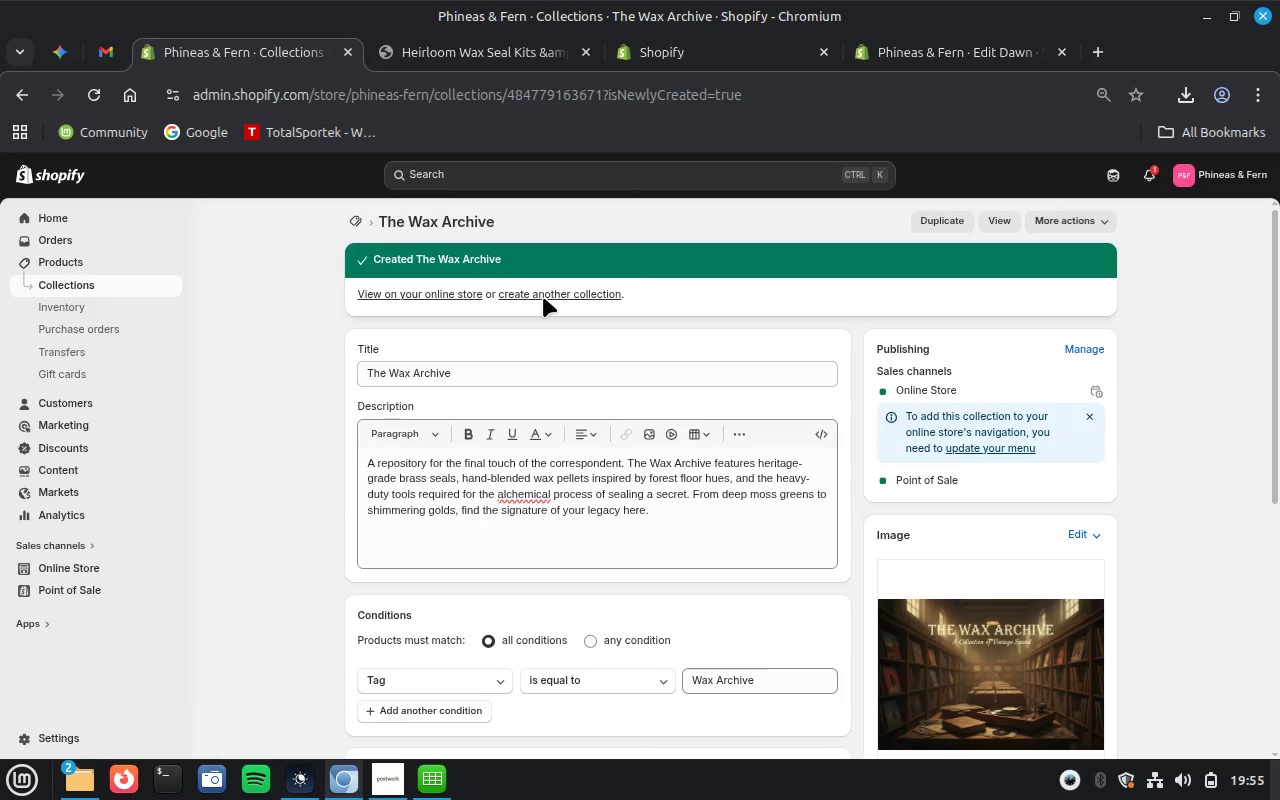 
left_click([543, 297])
 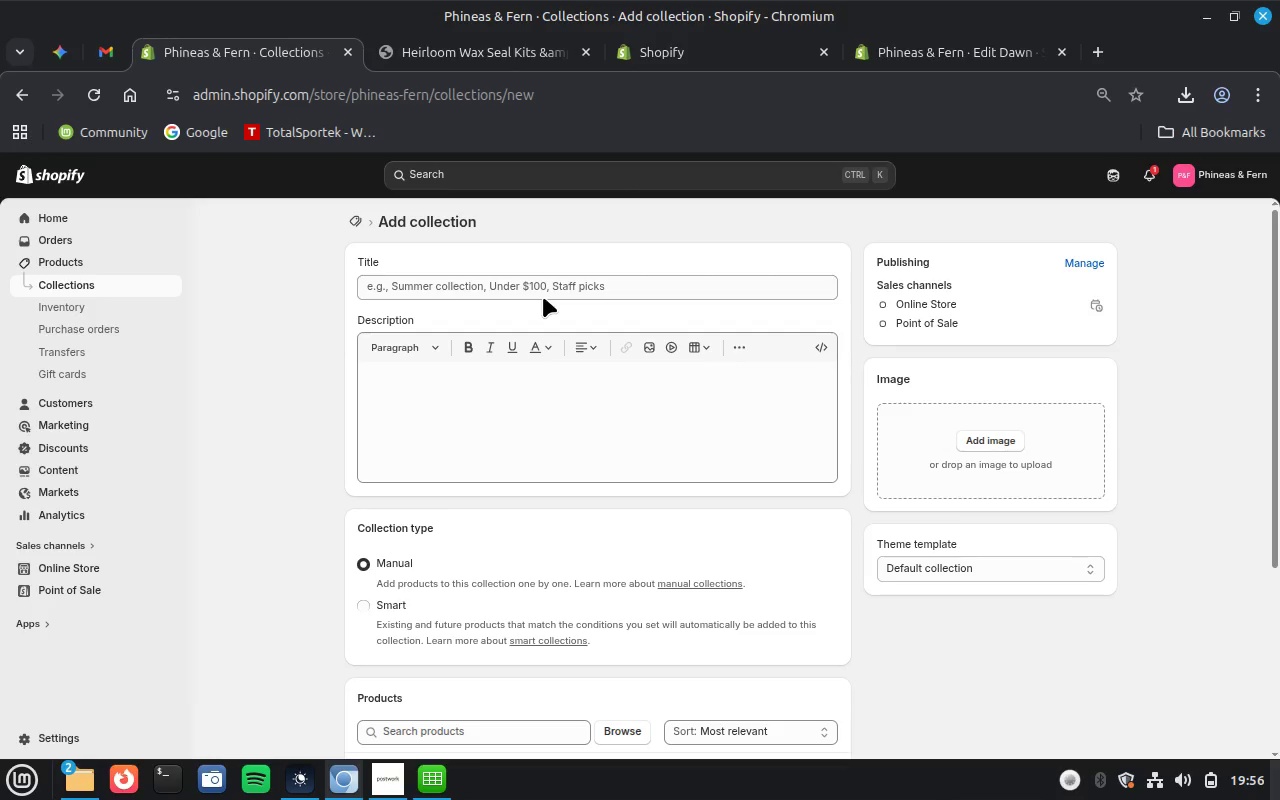 
wait(32.23)
 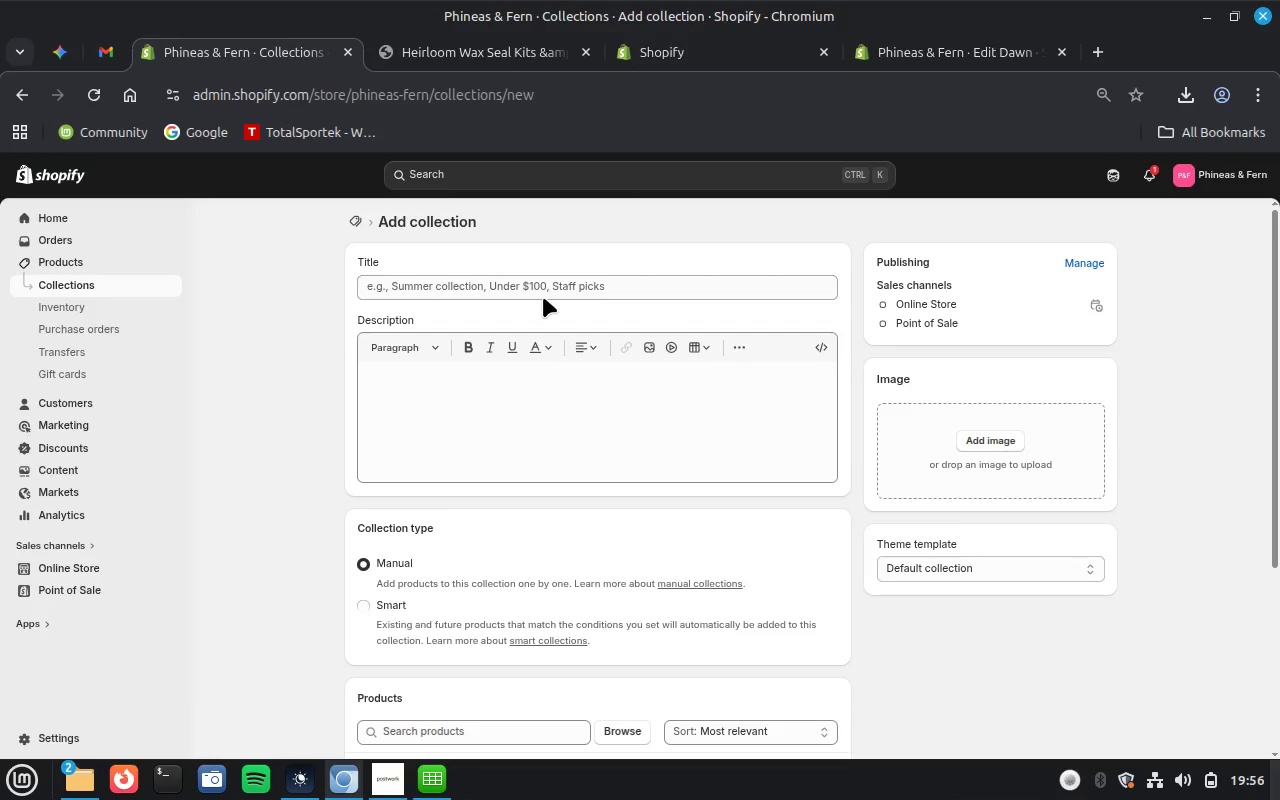 
left_click([64, 47])
 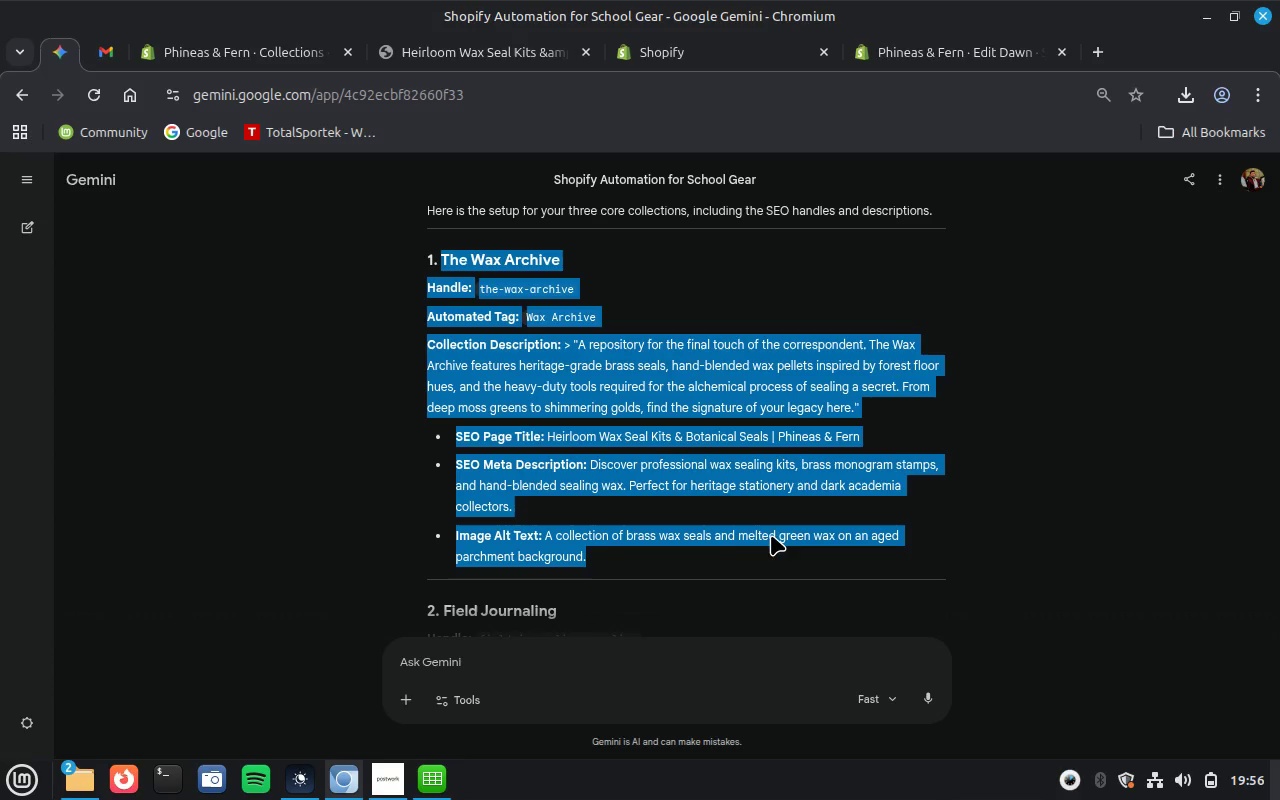 
left_click([748, 551])
 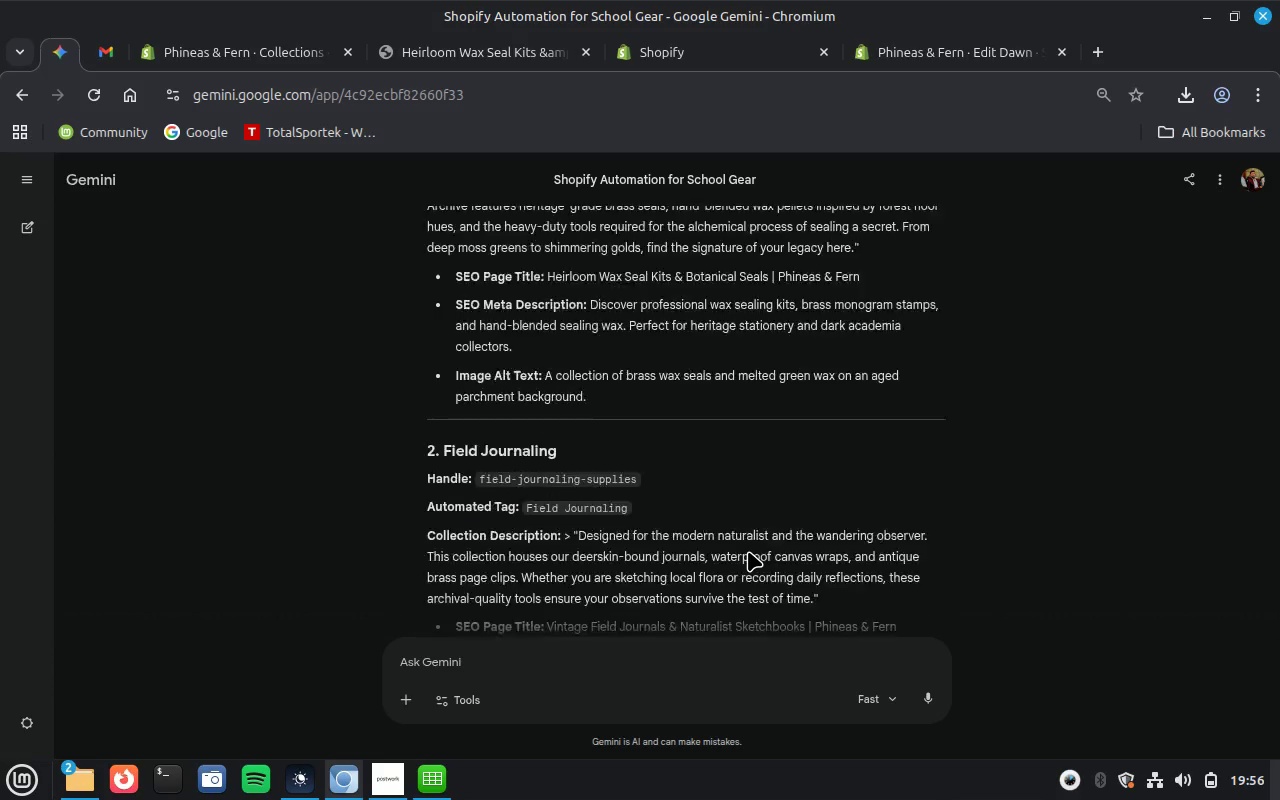 
scroll: coordinate [748, 551], scroll_direction: down, amount: 2.0
 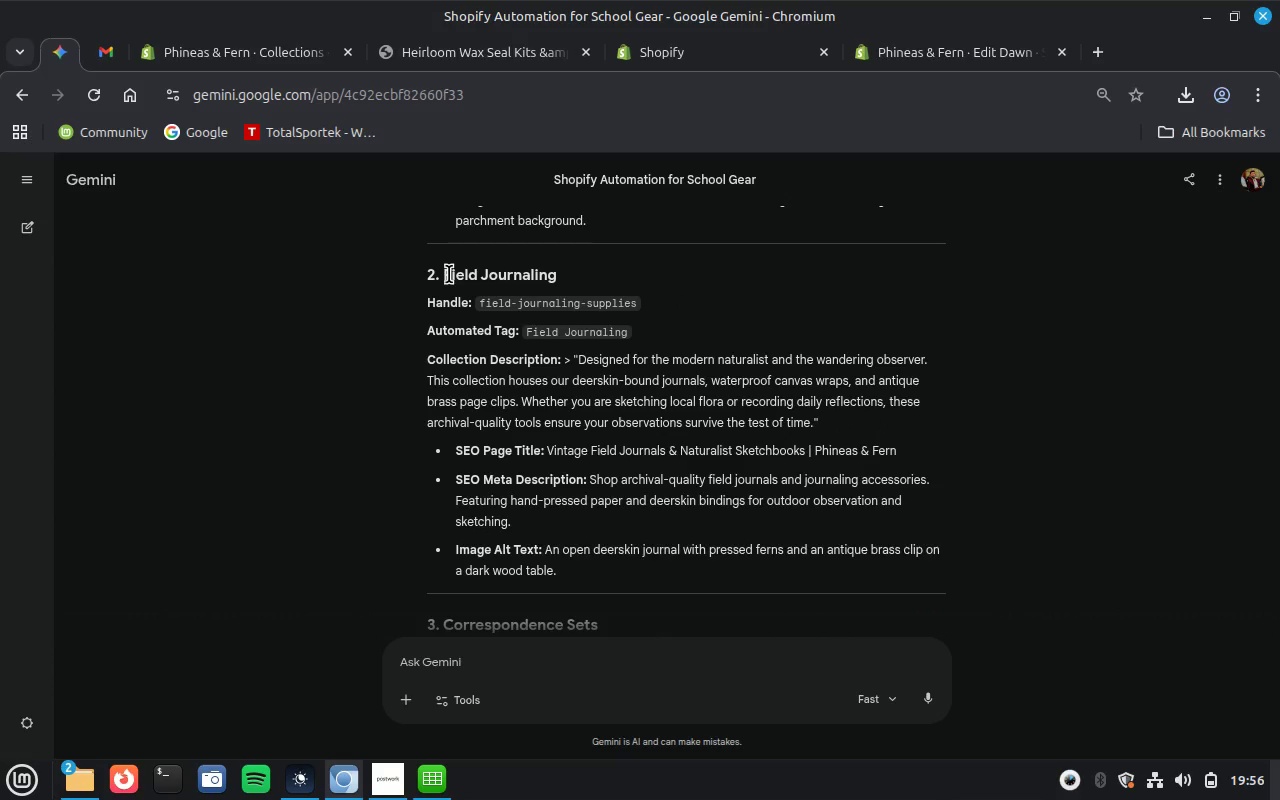 
left_click_drag(start_coordinate=[443, 274], to_coordinate=[610, 589])
 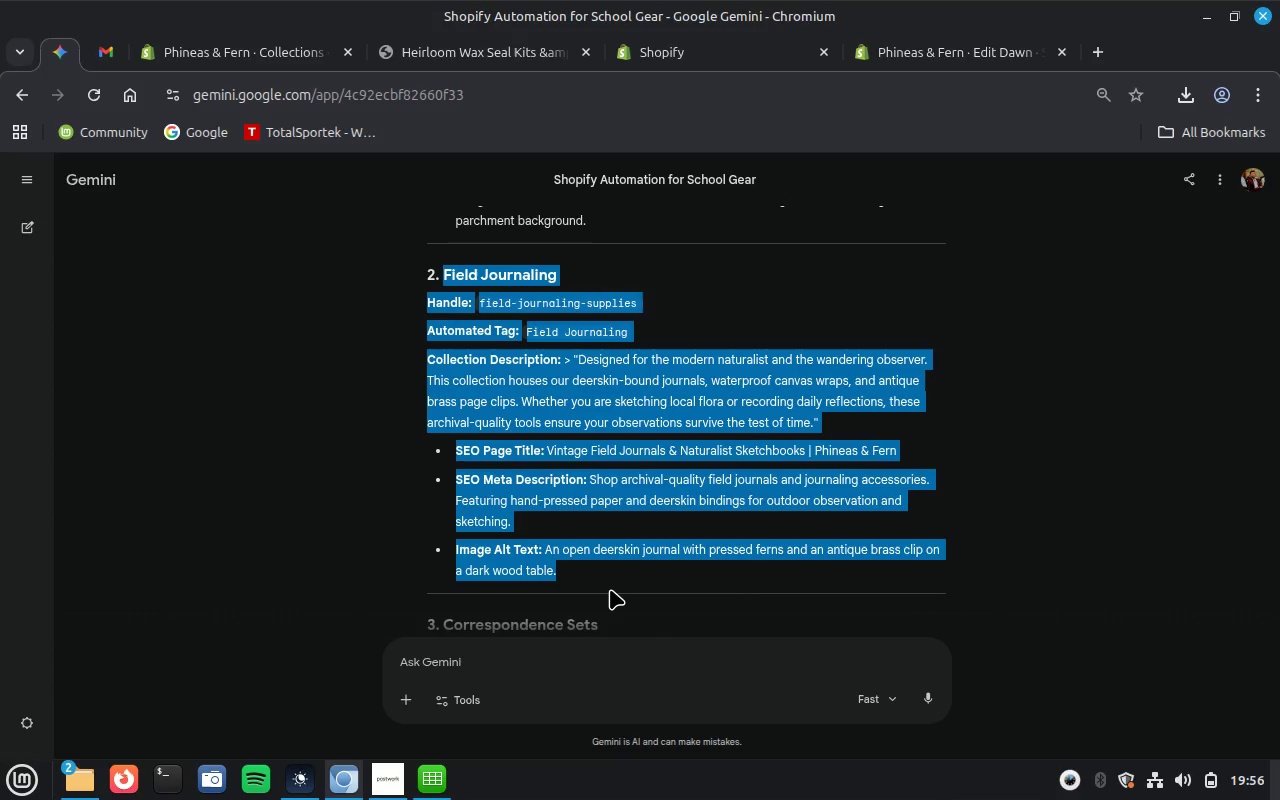 
key(Control+C)
 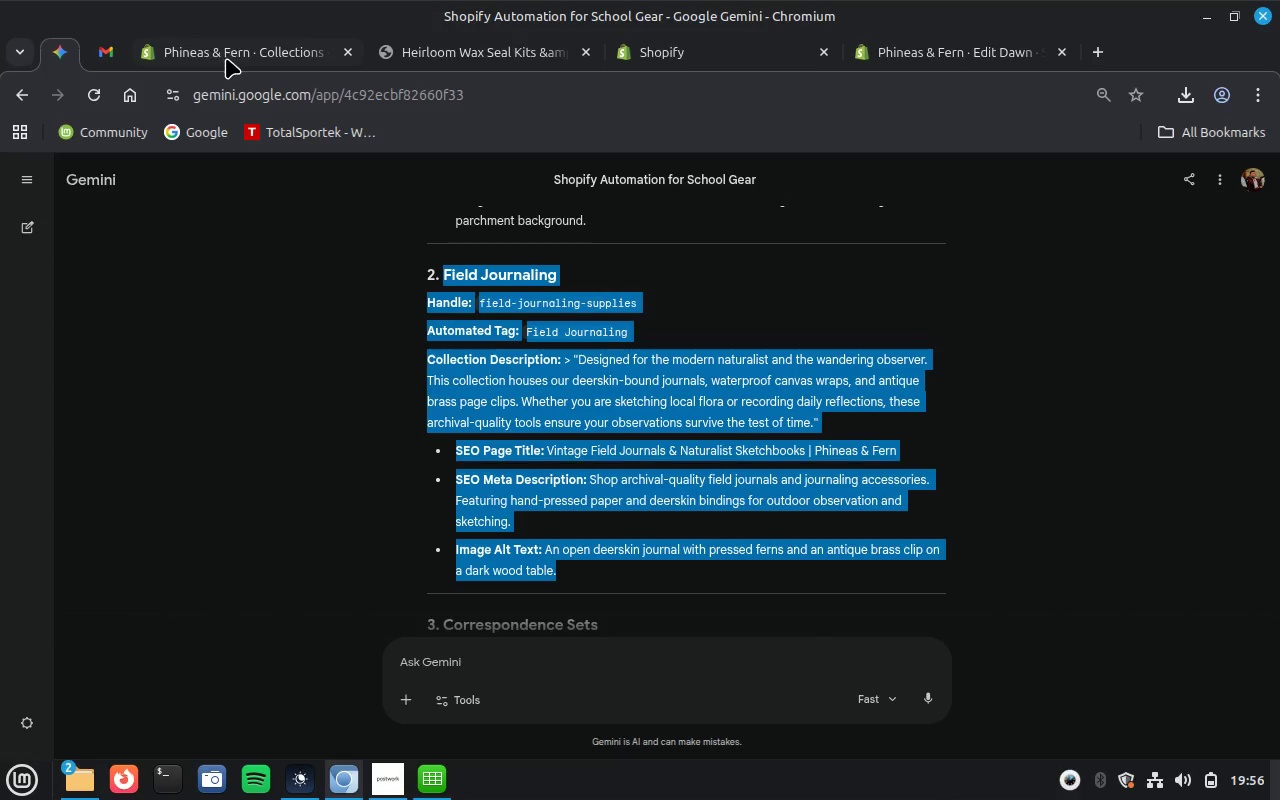 
left_click([226, 58])
 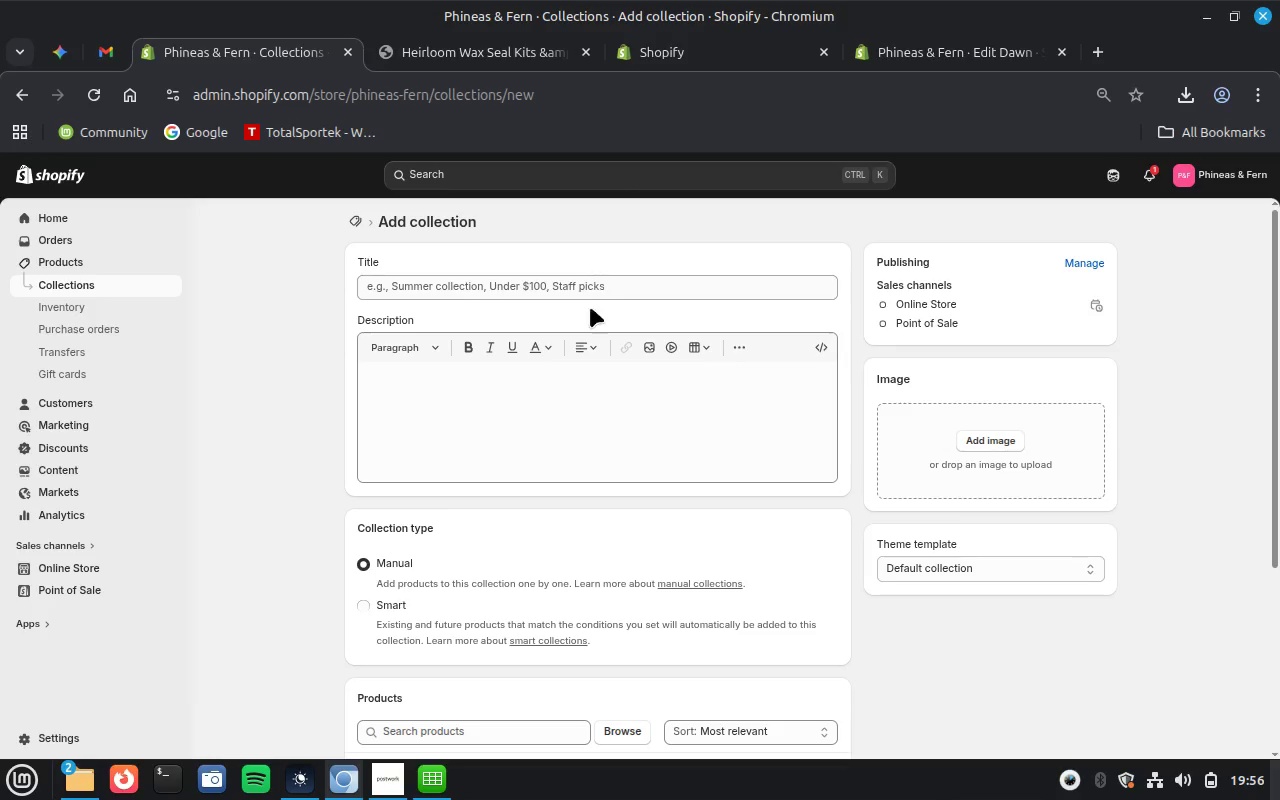 
left_click([560, 391])
 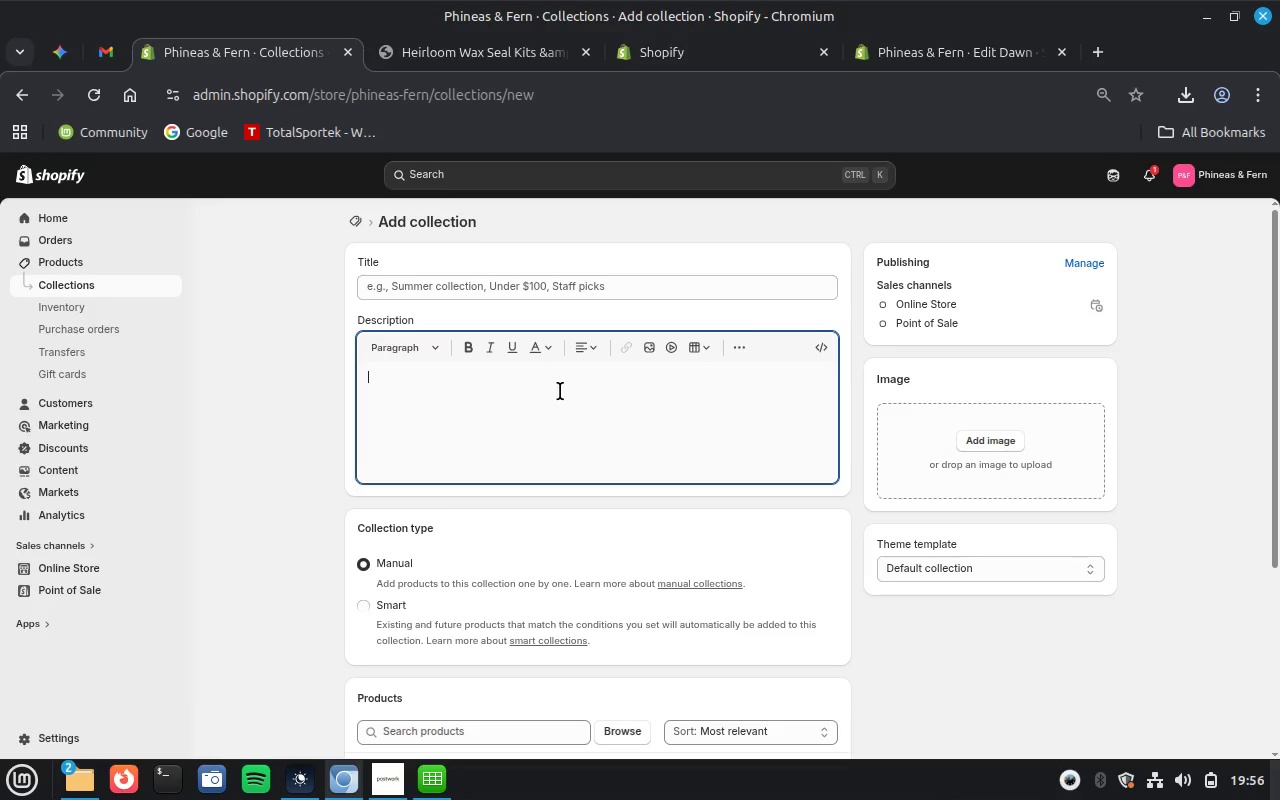 
key(Control+V)
 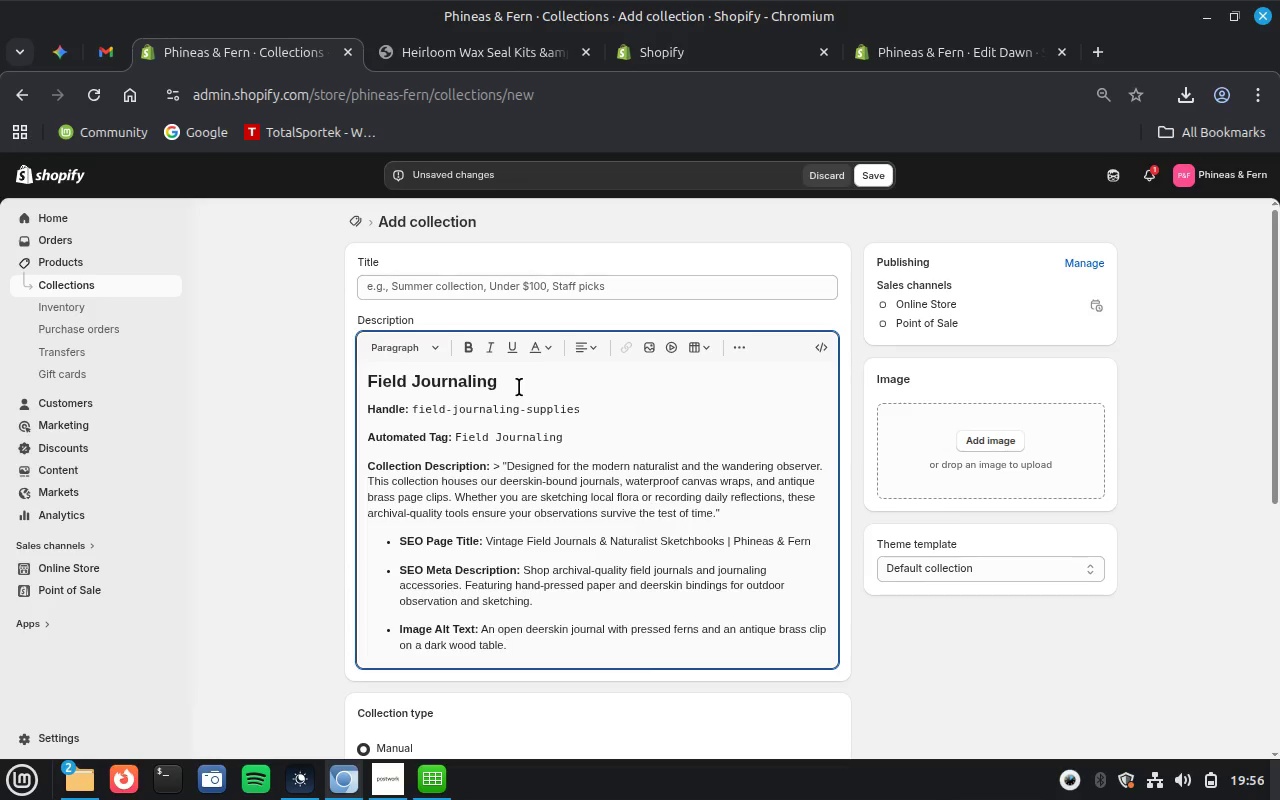 
double_click([519, 387])
 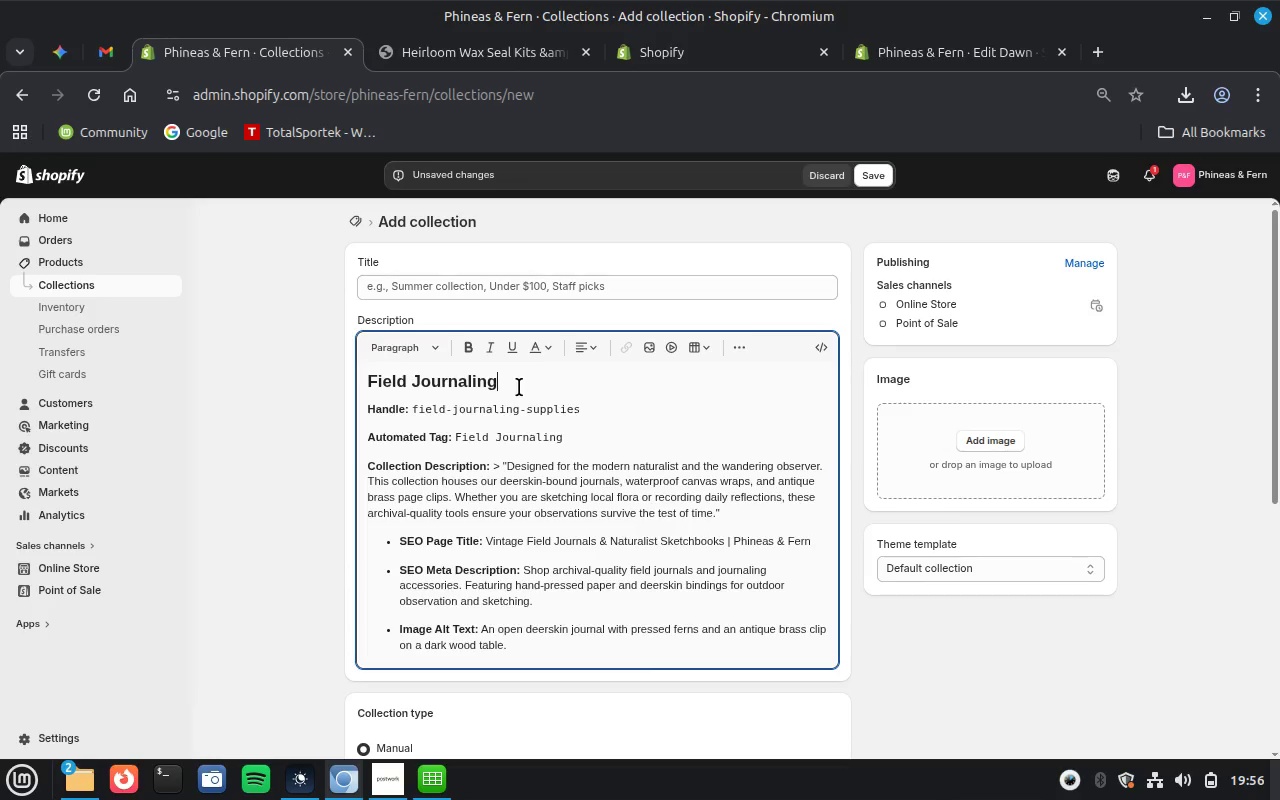 
triple_click([519, 387])
 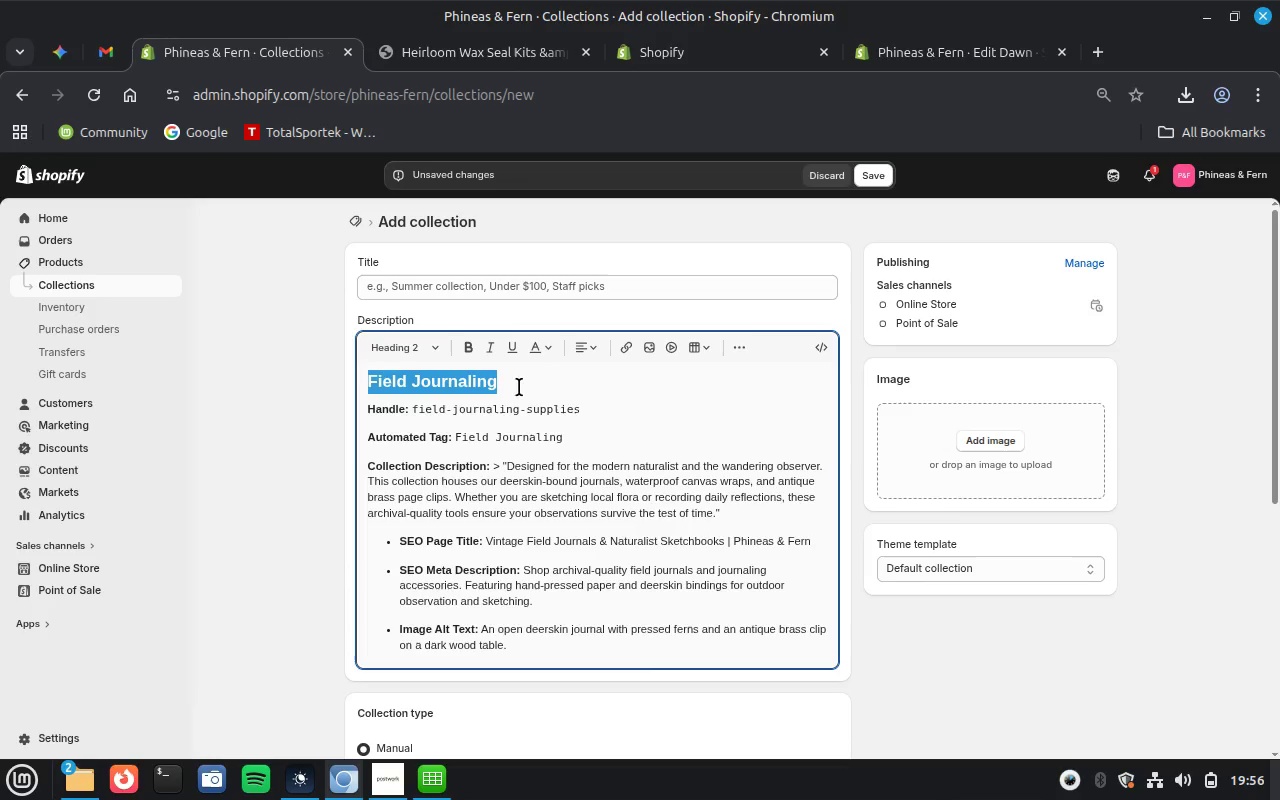 
key(Control+X)
 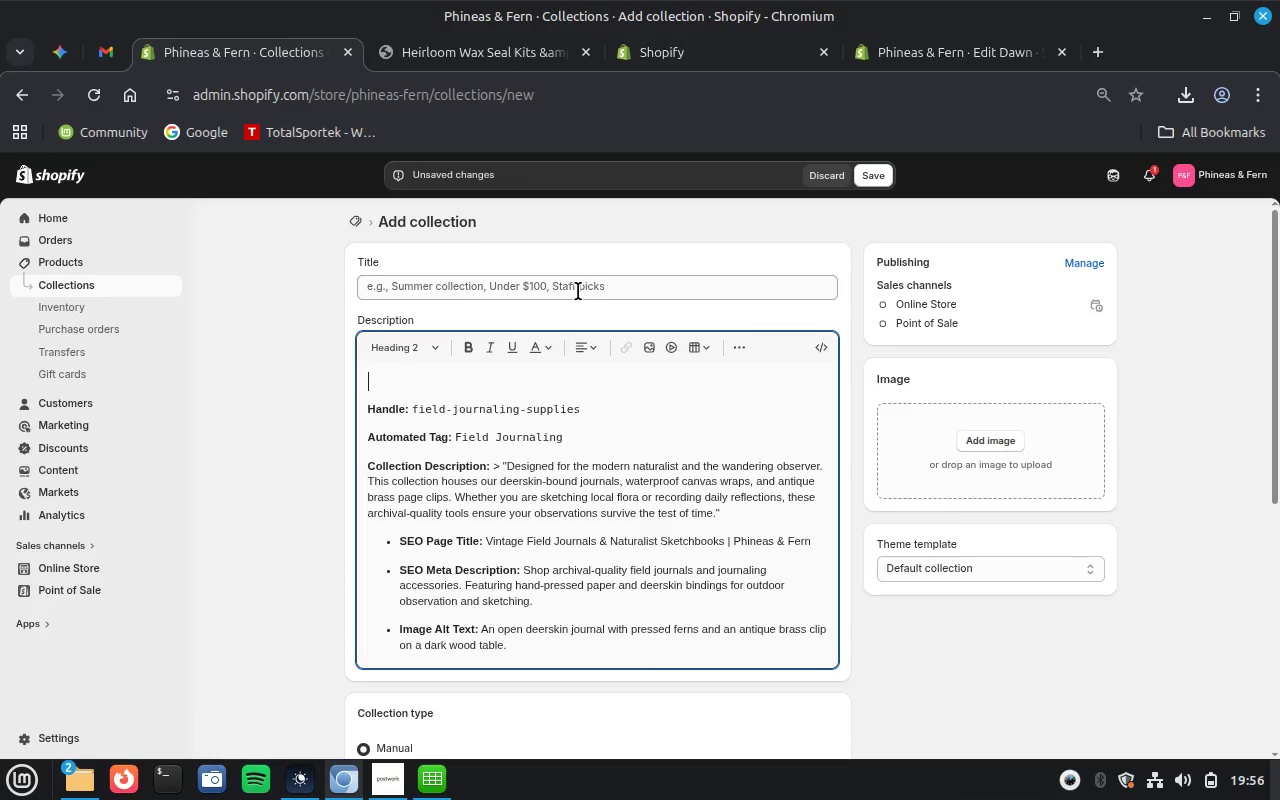 
left_click([578, 291])
 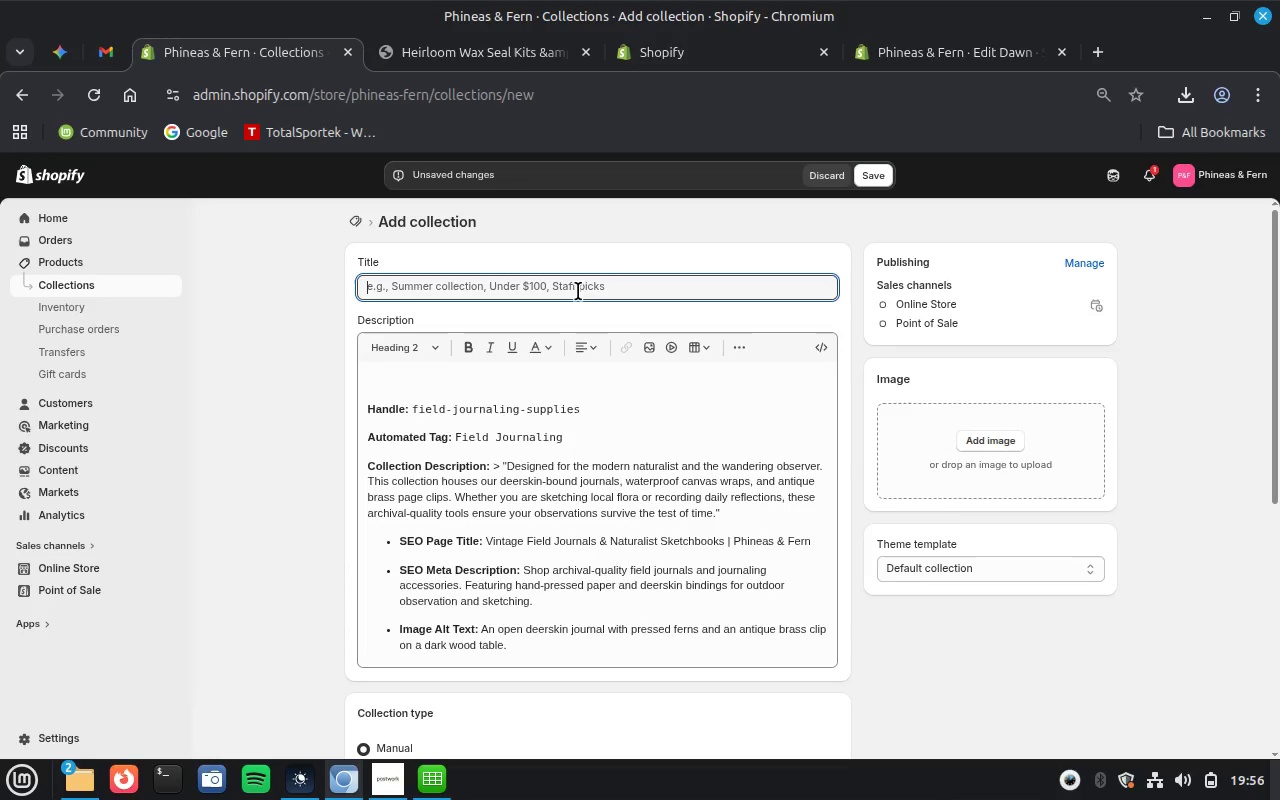 
key(Control+V)
 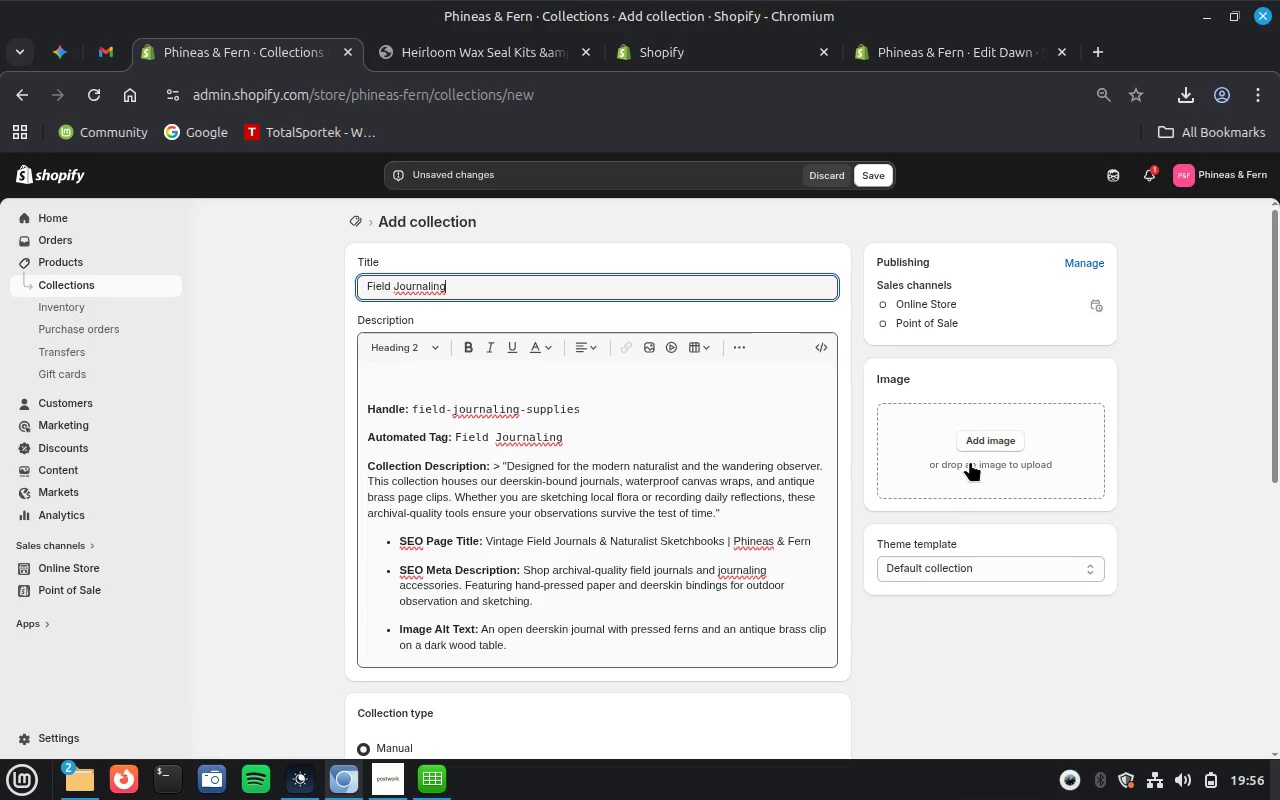 
left_click([989, 438])
 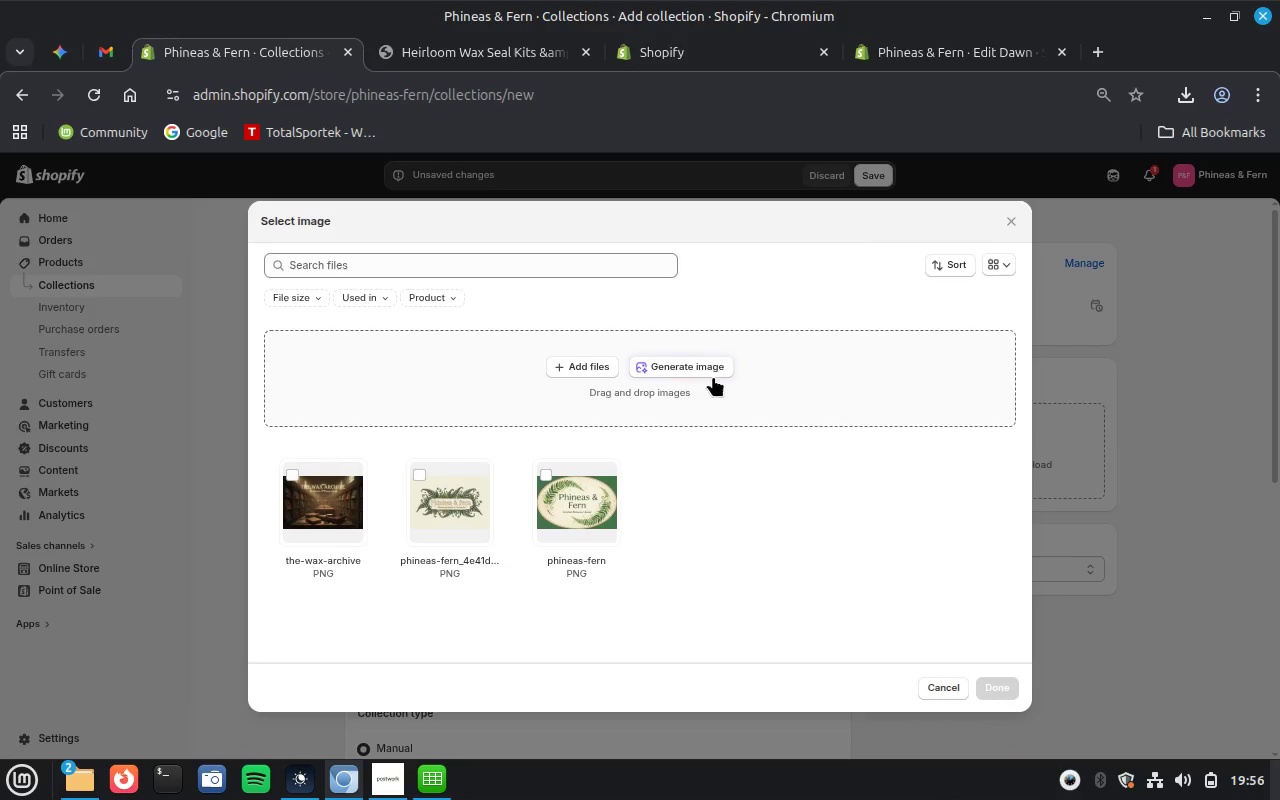 
left_click([692, 364])
 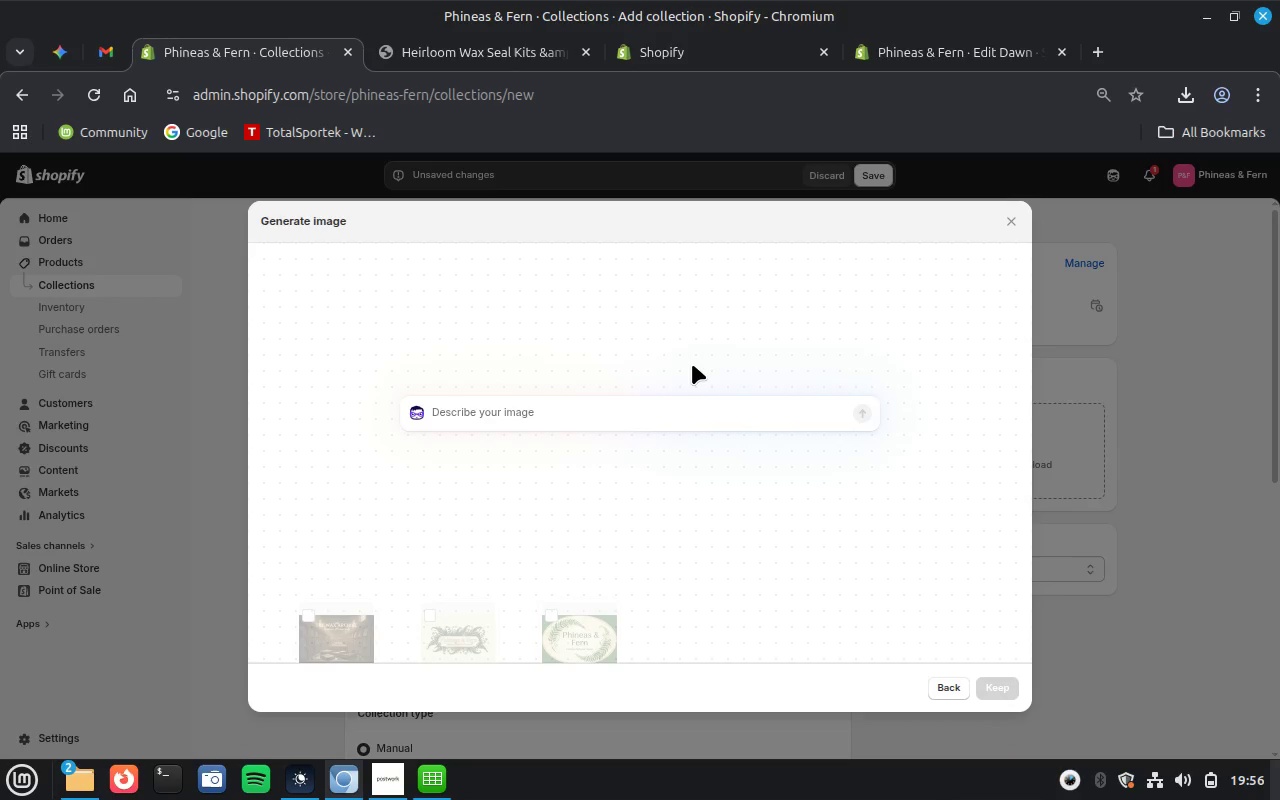 
key(Control+V)
 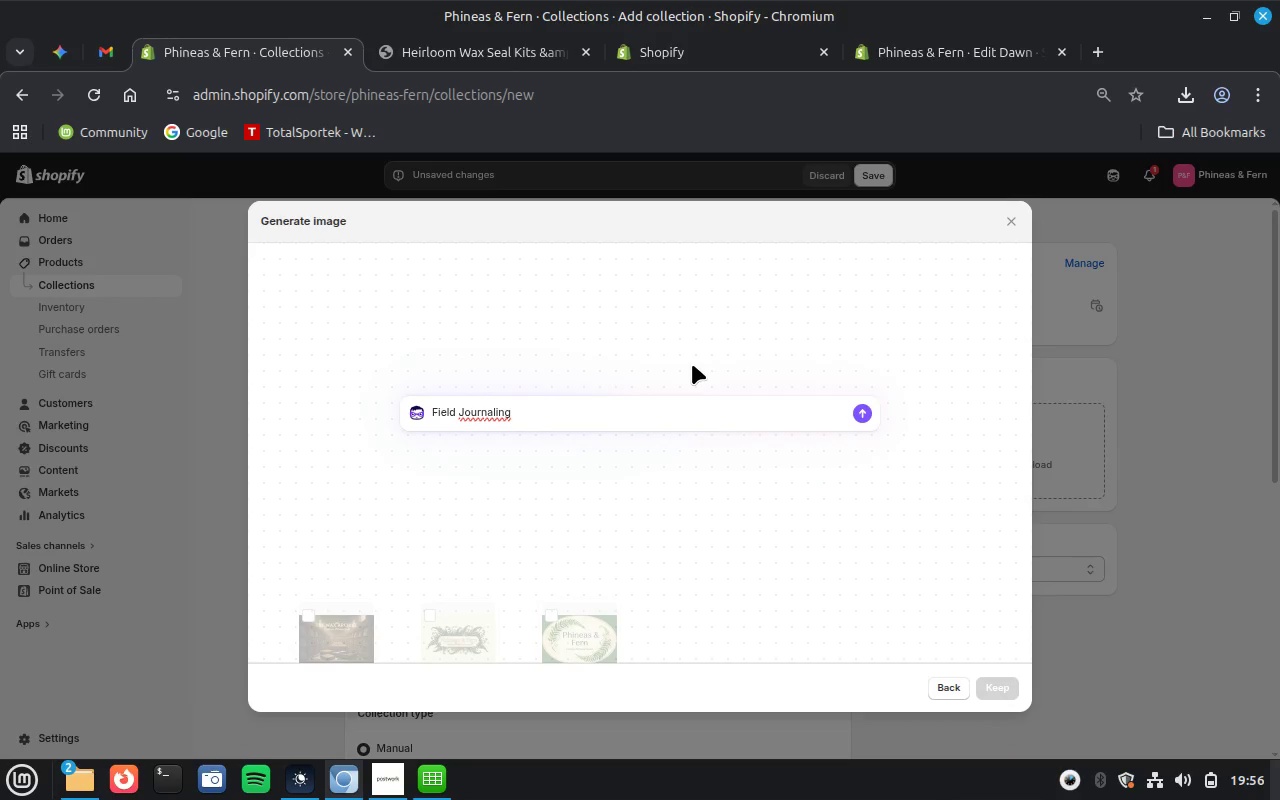 
key(Enter)
 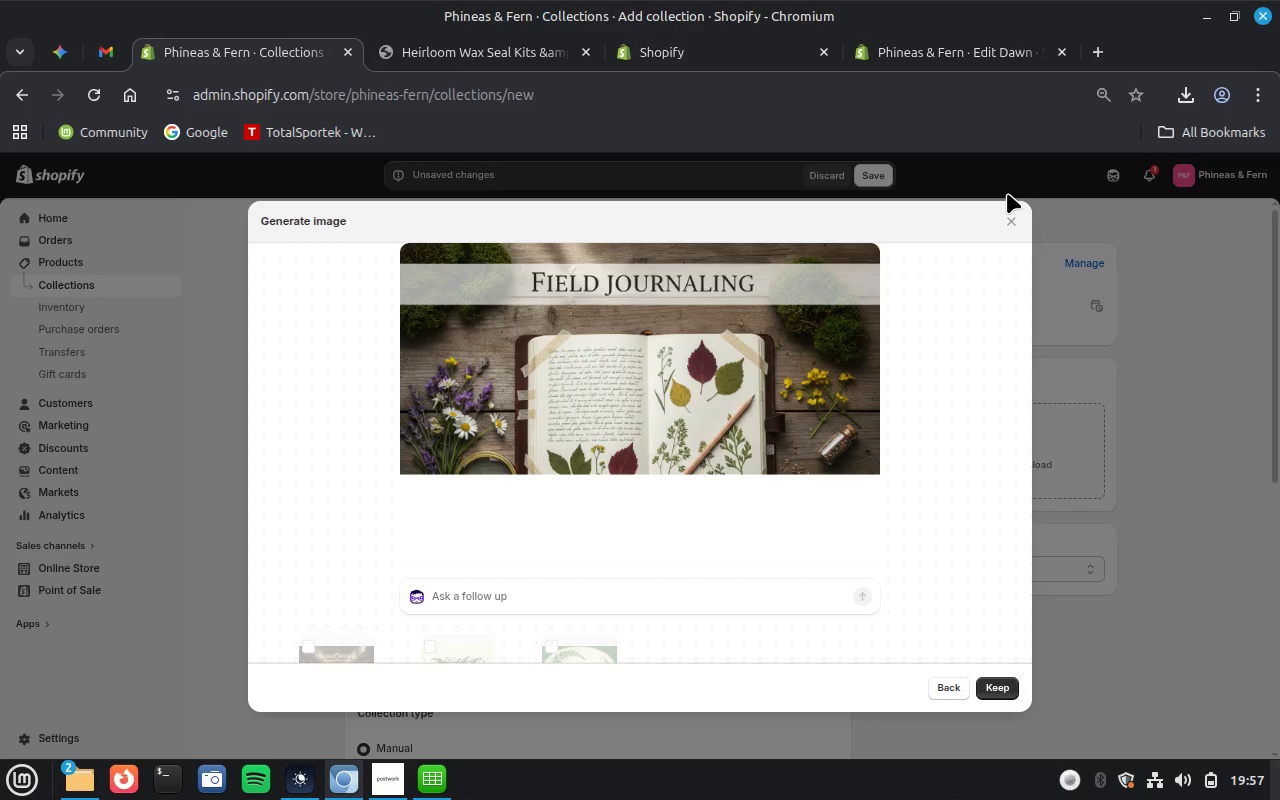 
wait(62.37)
 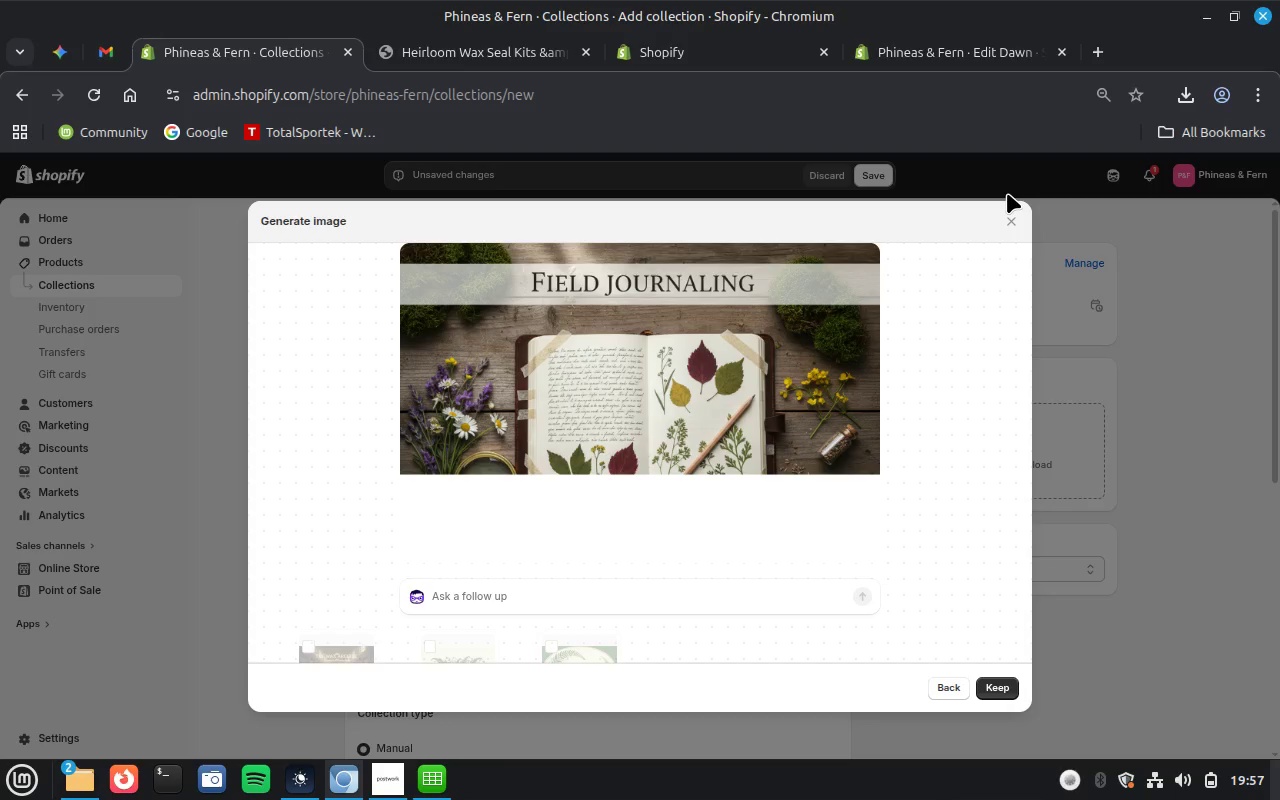 
left_click([1003, 681])
 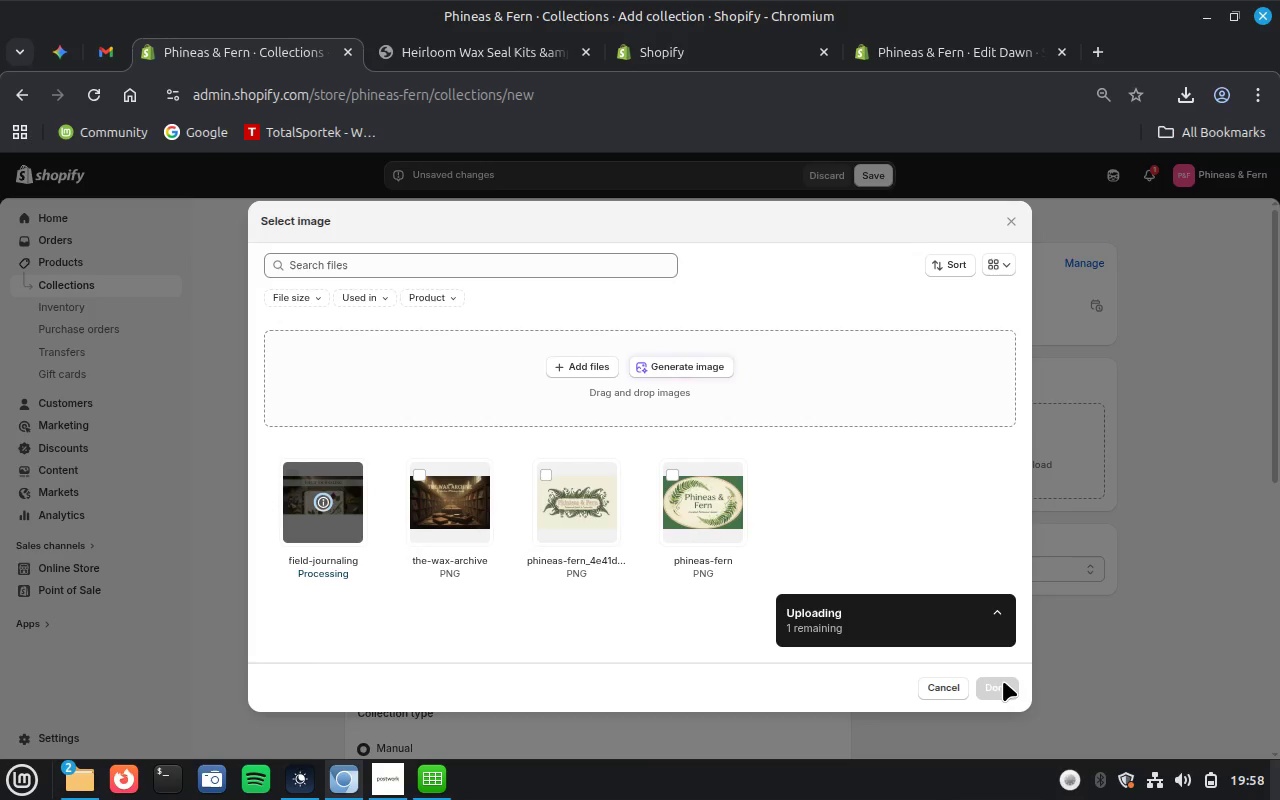 
wait(29.96)
 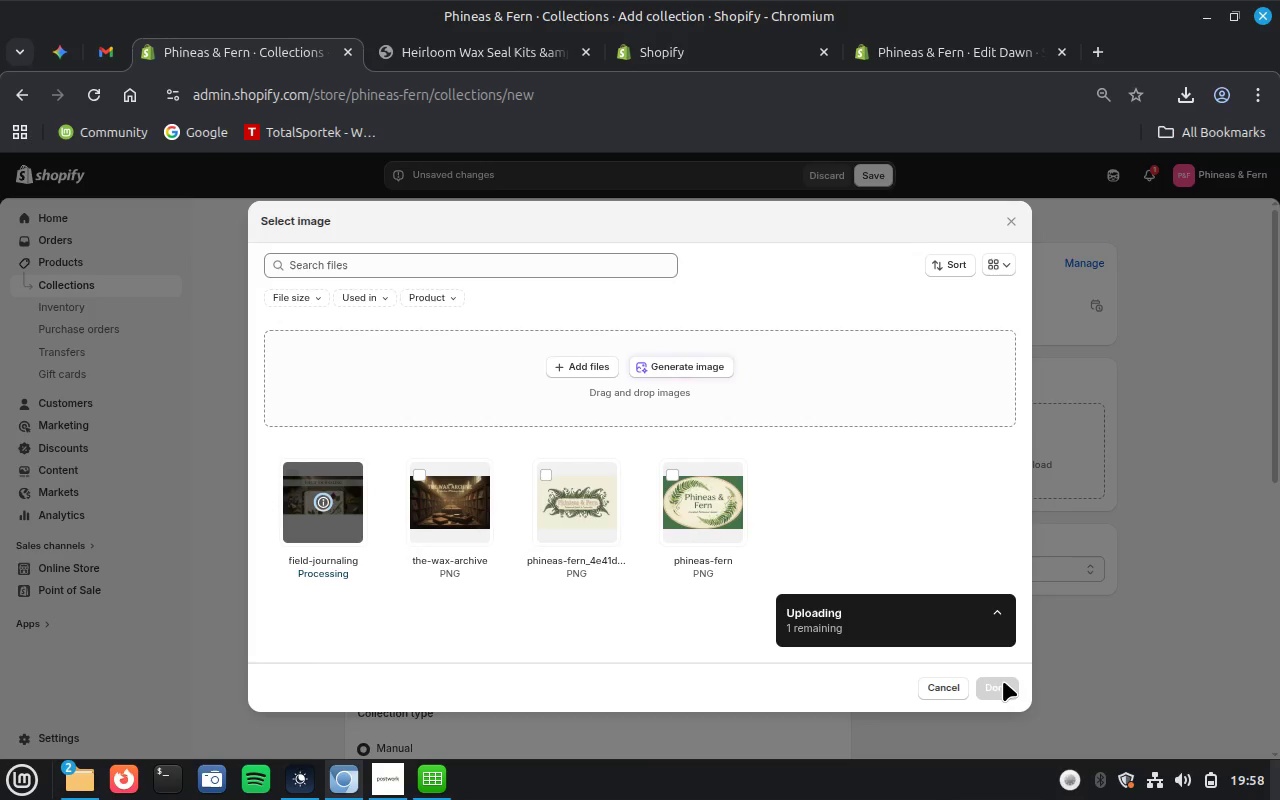 
left_click([1003, 681])
 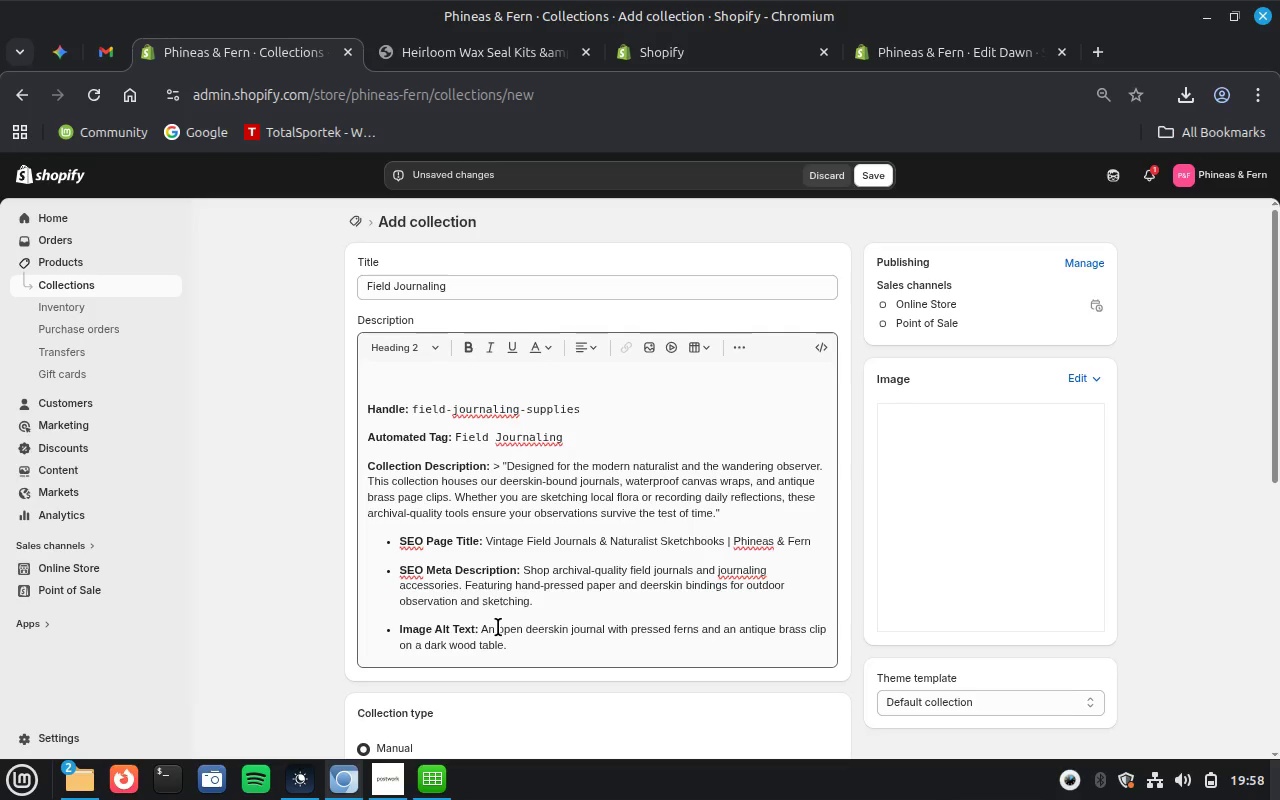 
wait(5.08)
 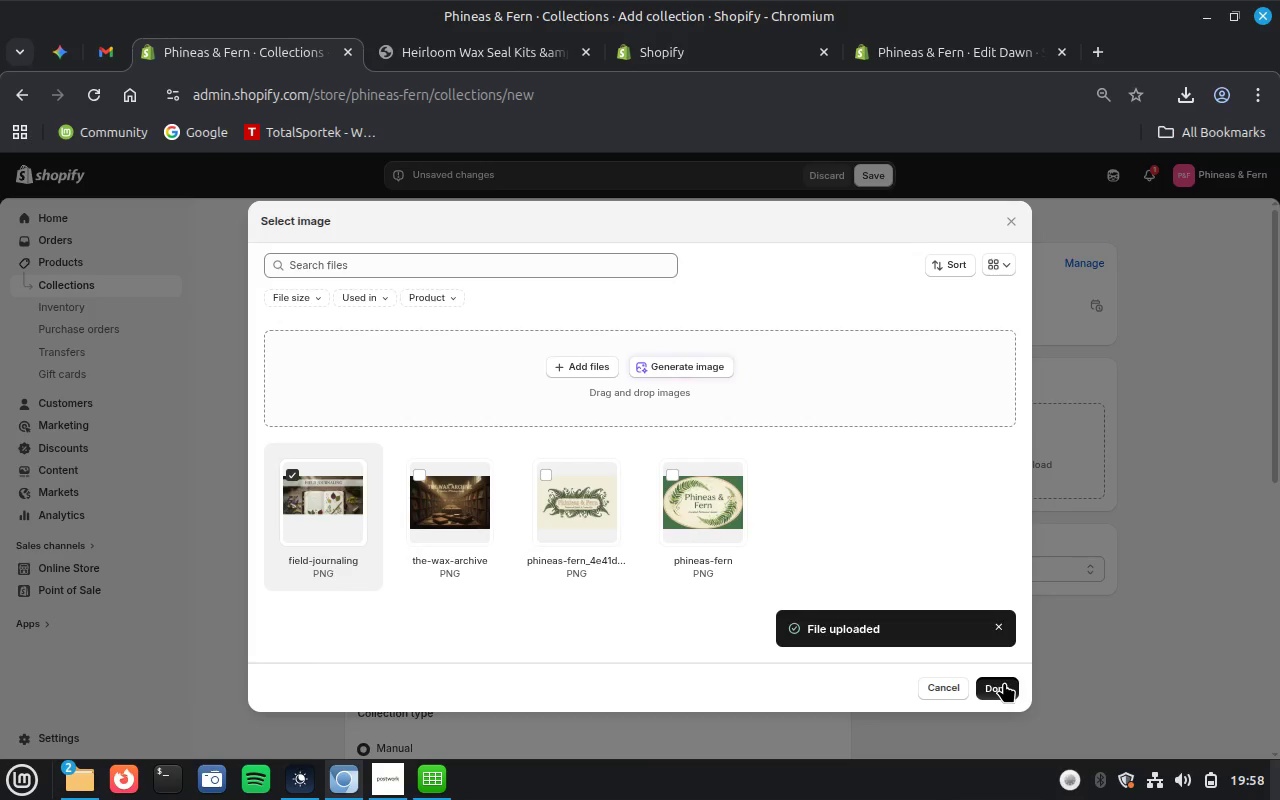 
left_click_drag(start_coordinate=[481, 629], to_coordinate=[516, 647])
 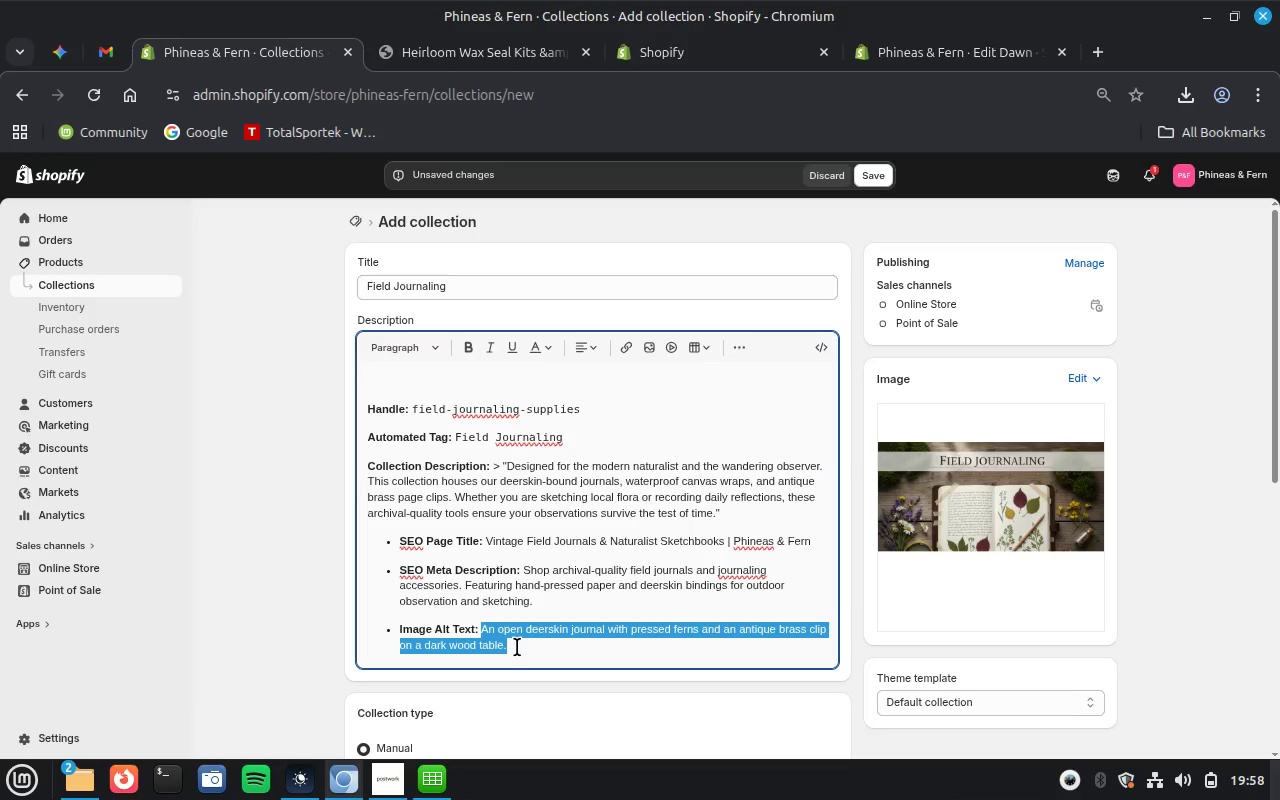 
key(Control+ControlLeft)
 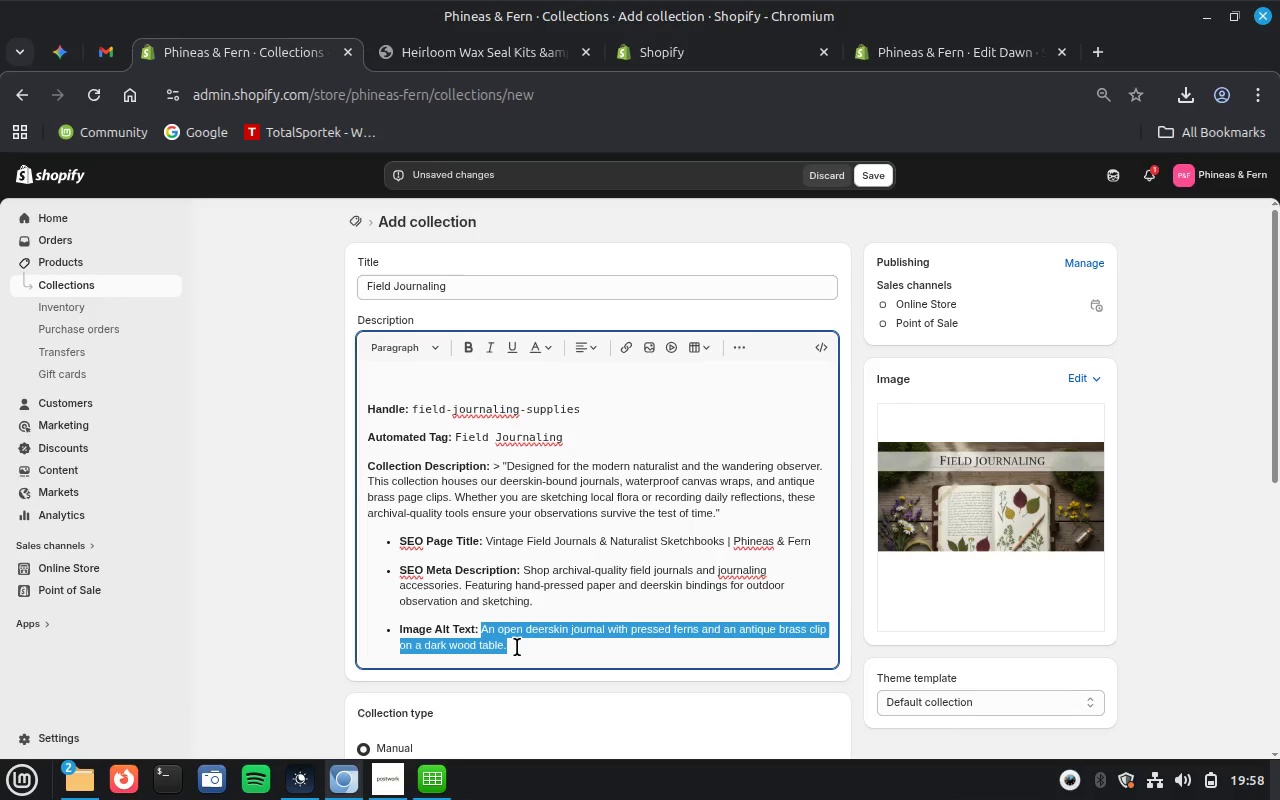 
key(Control+X)
 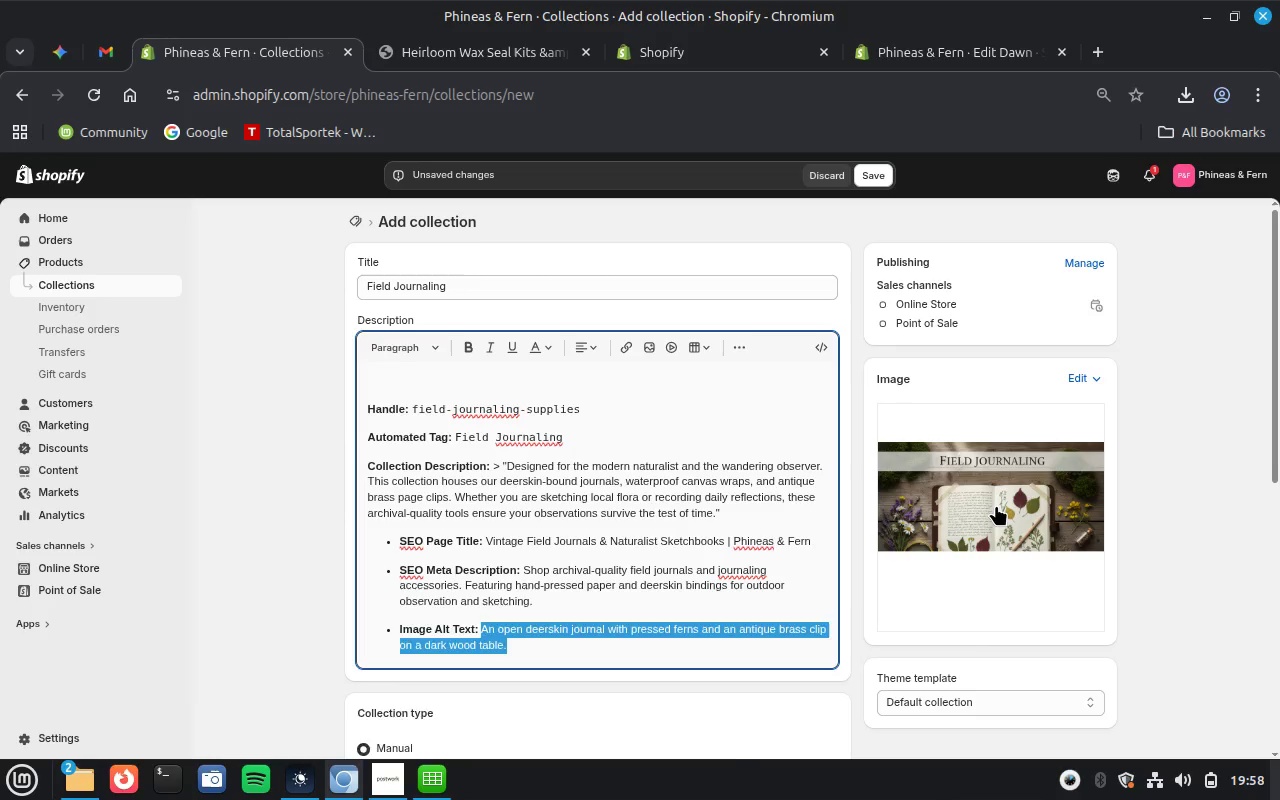 
left_click([996, 505])
 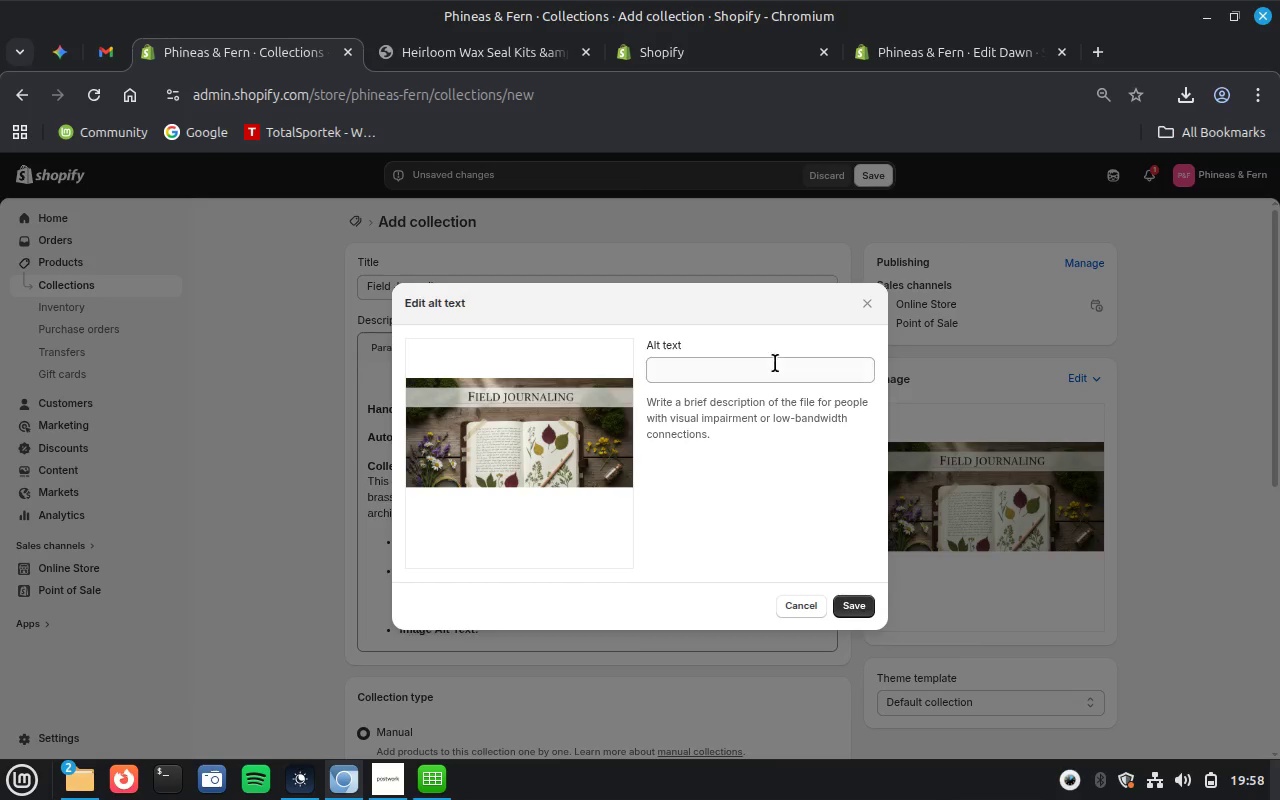 
left_click([774, 363])
 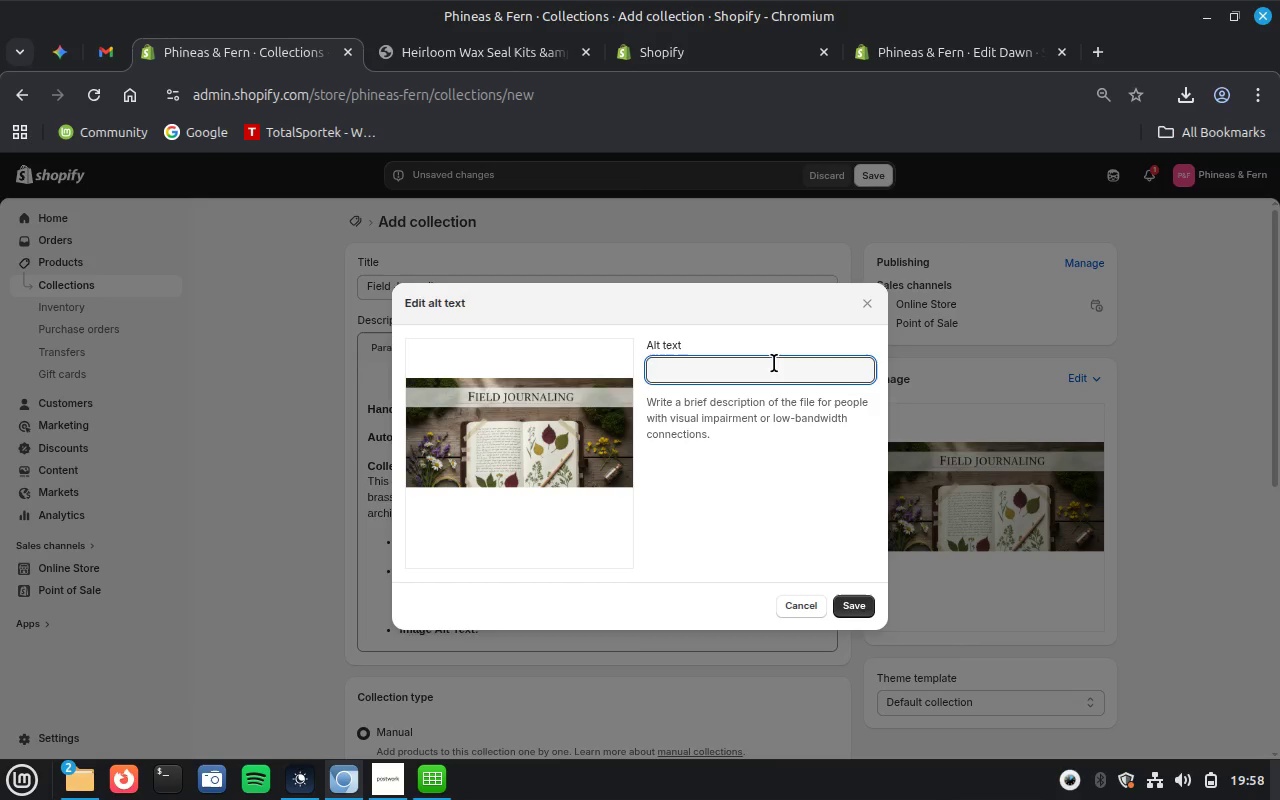 
key(Control+V)
 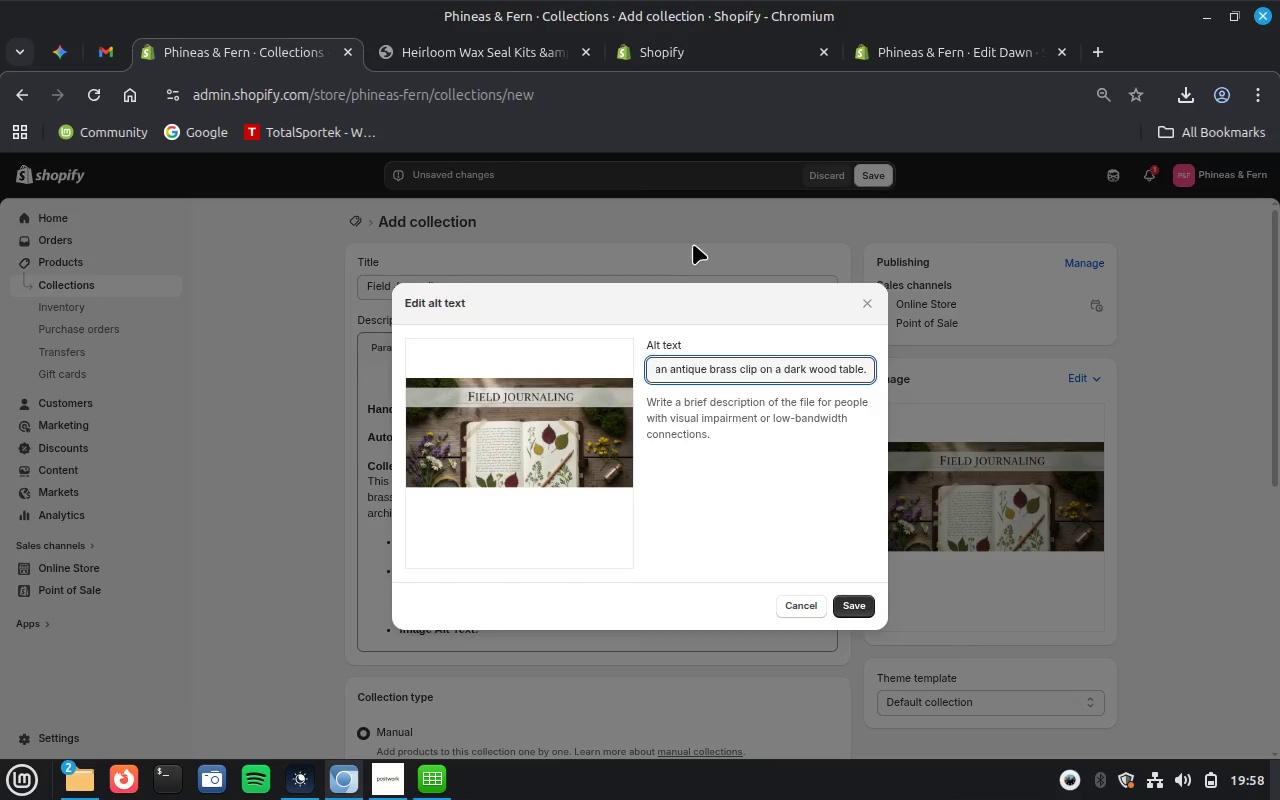 
mouse_move([680, 277])
 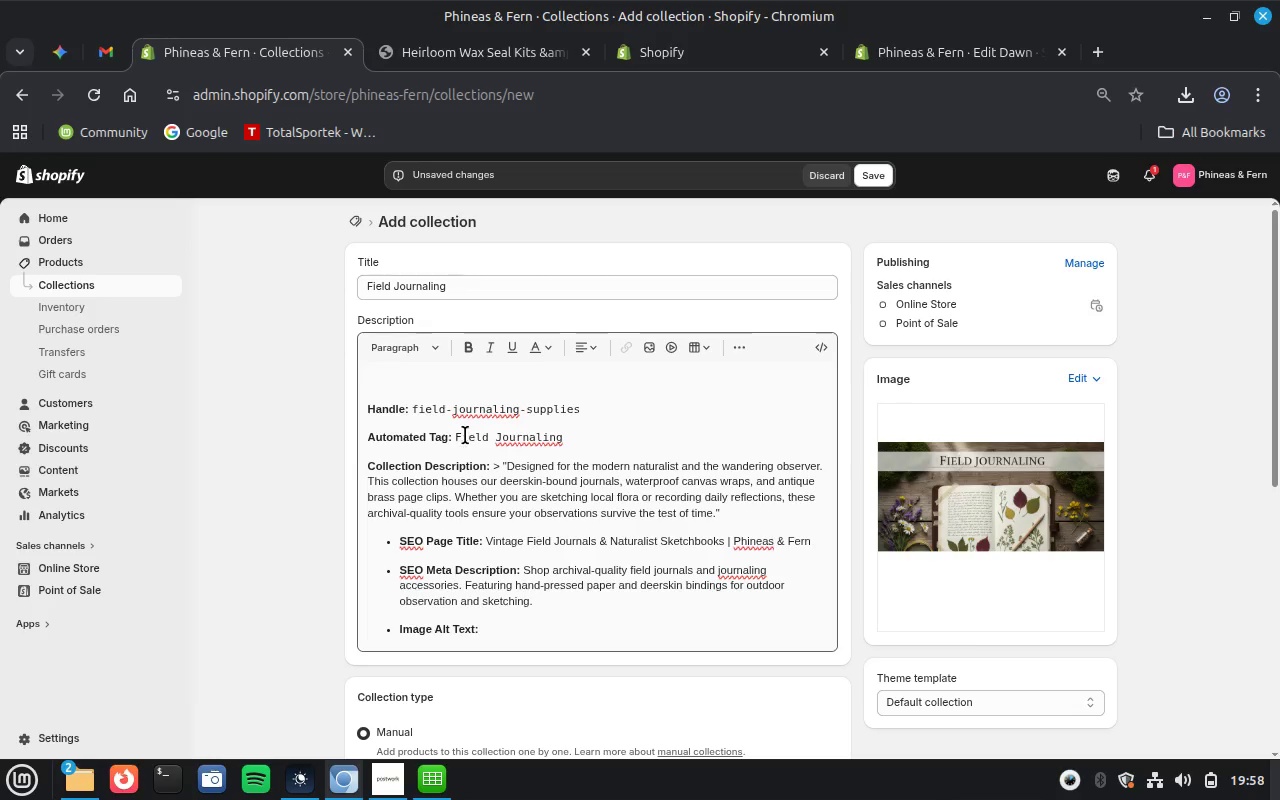 
left_click_drag(start_coordinate=[454, 435], to_coordinate=[584, 438])
 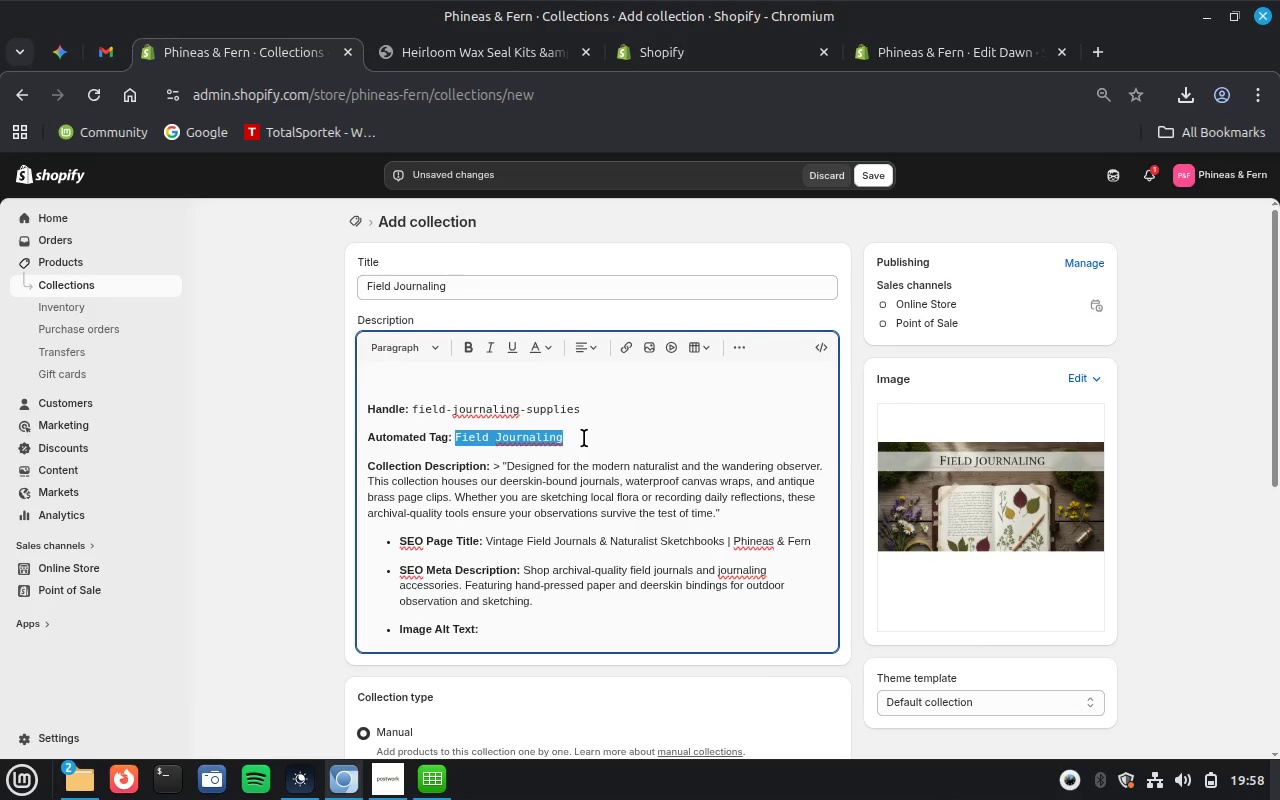 
key(Control+ControlLeft)
 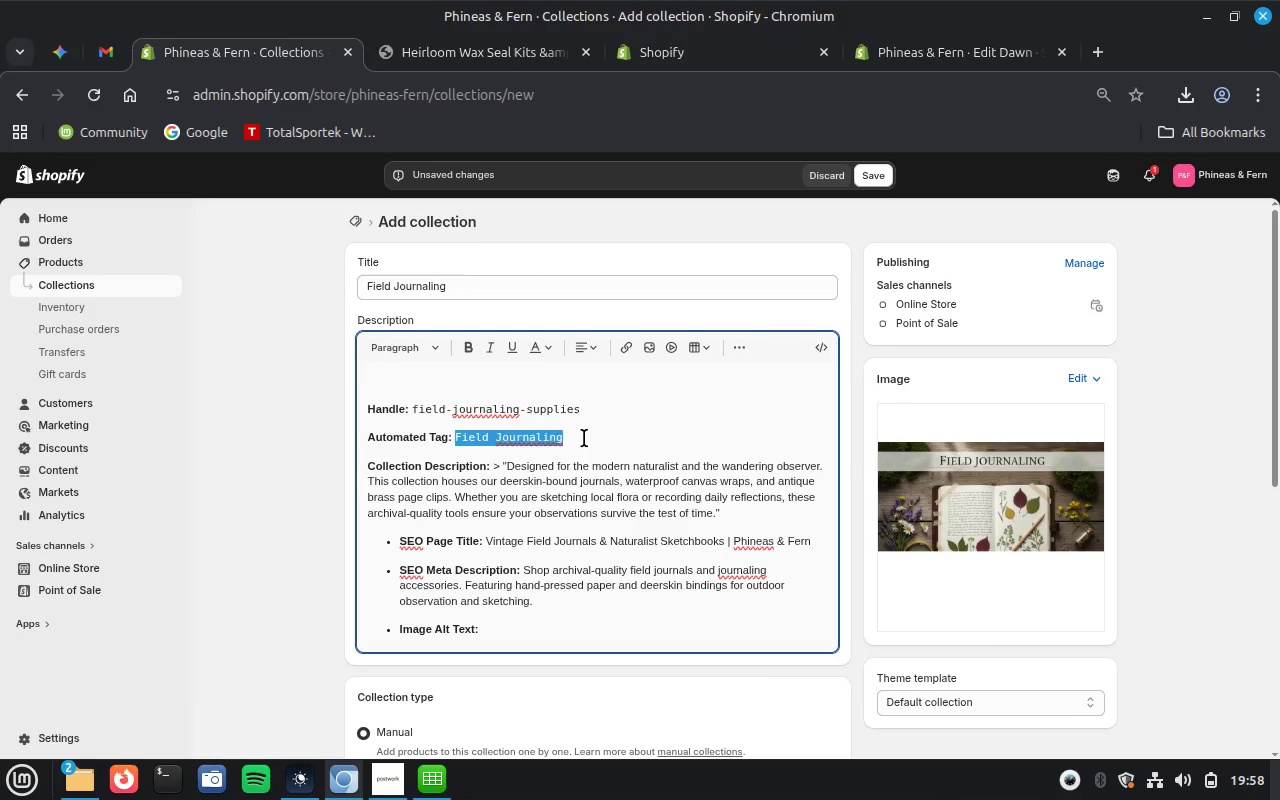 
key(Control+X)
 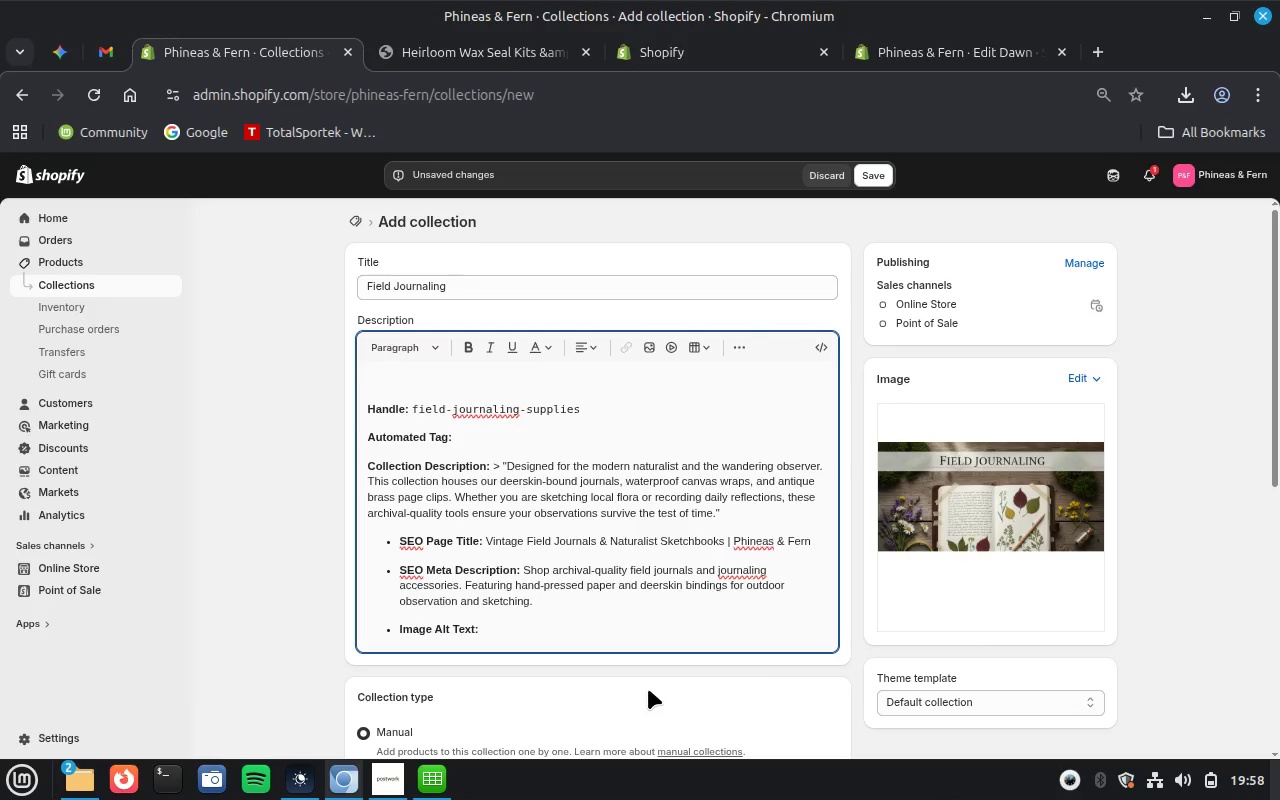 
scroll: coordinate [648, 689], scroll_direction: down, amount: 3.0
 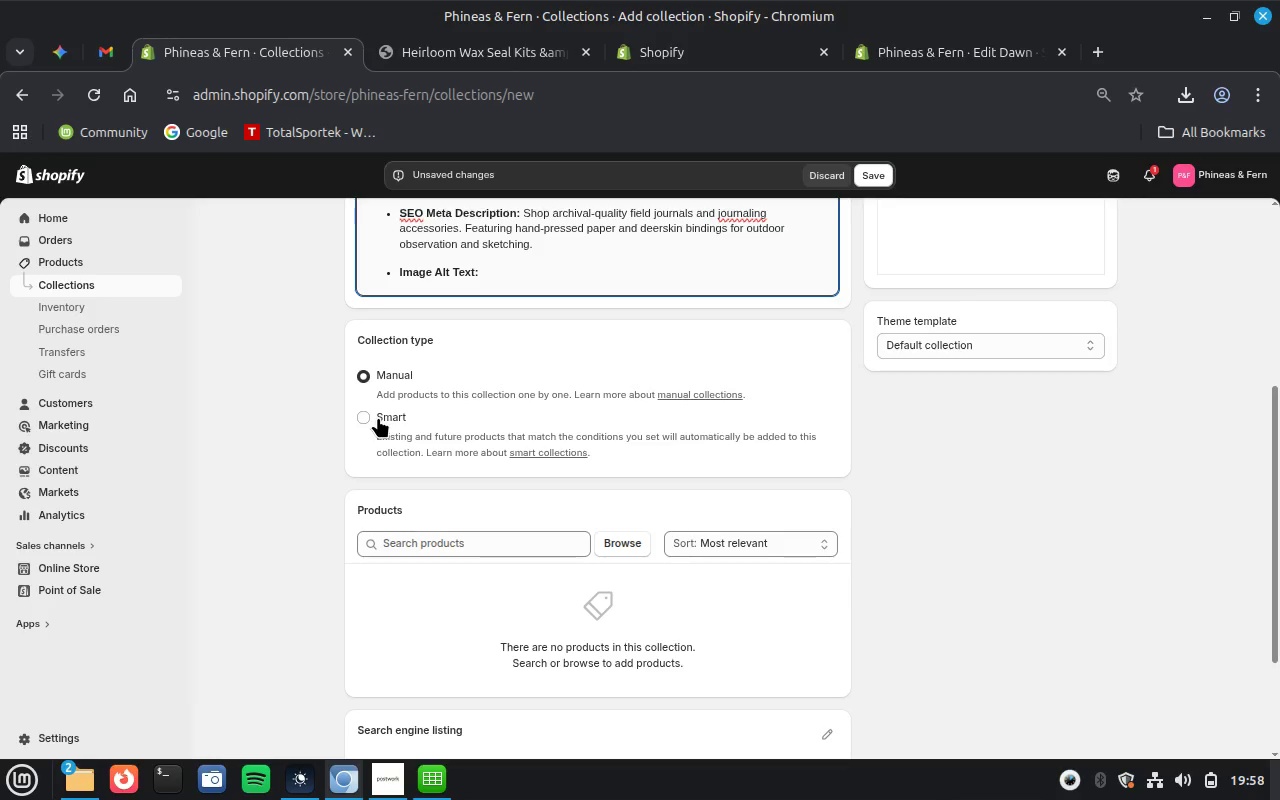 
left_click([378, 417])
 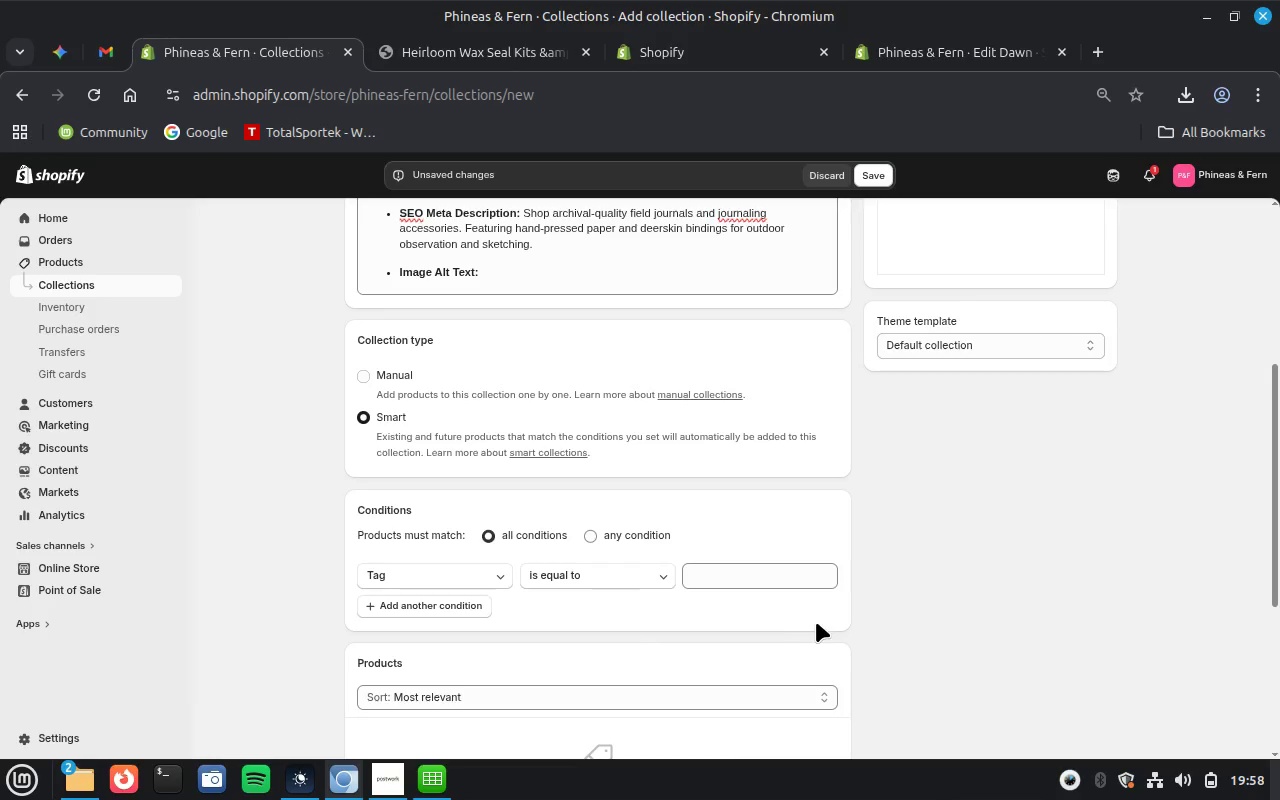 
left_click([748, 574])
 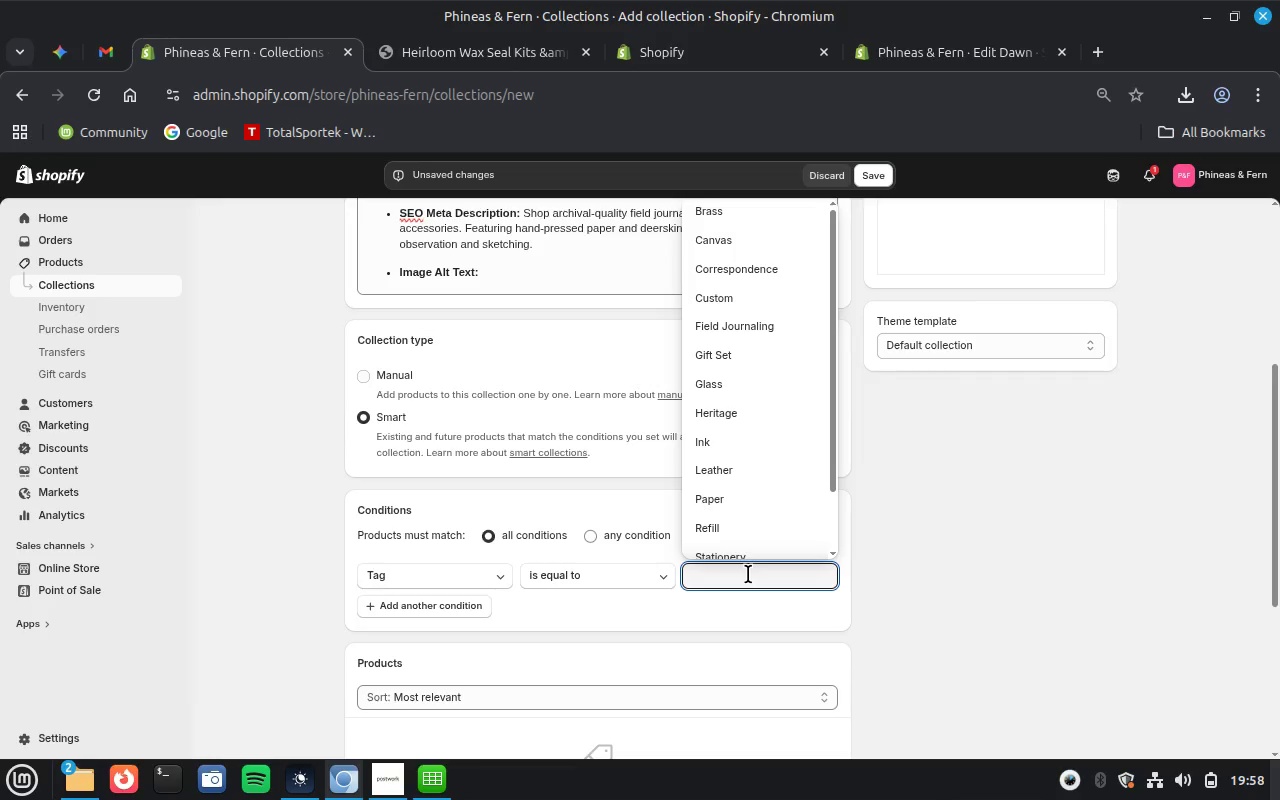 
key(Control+V)
 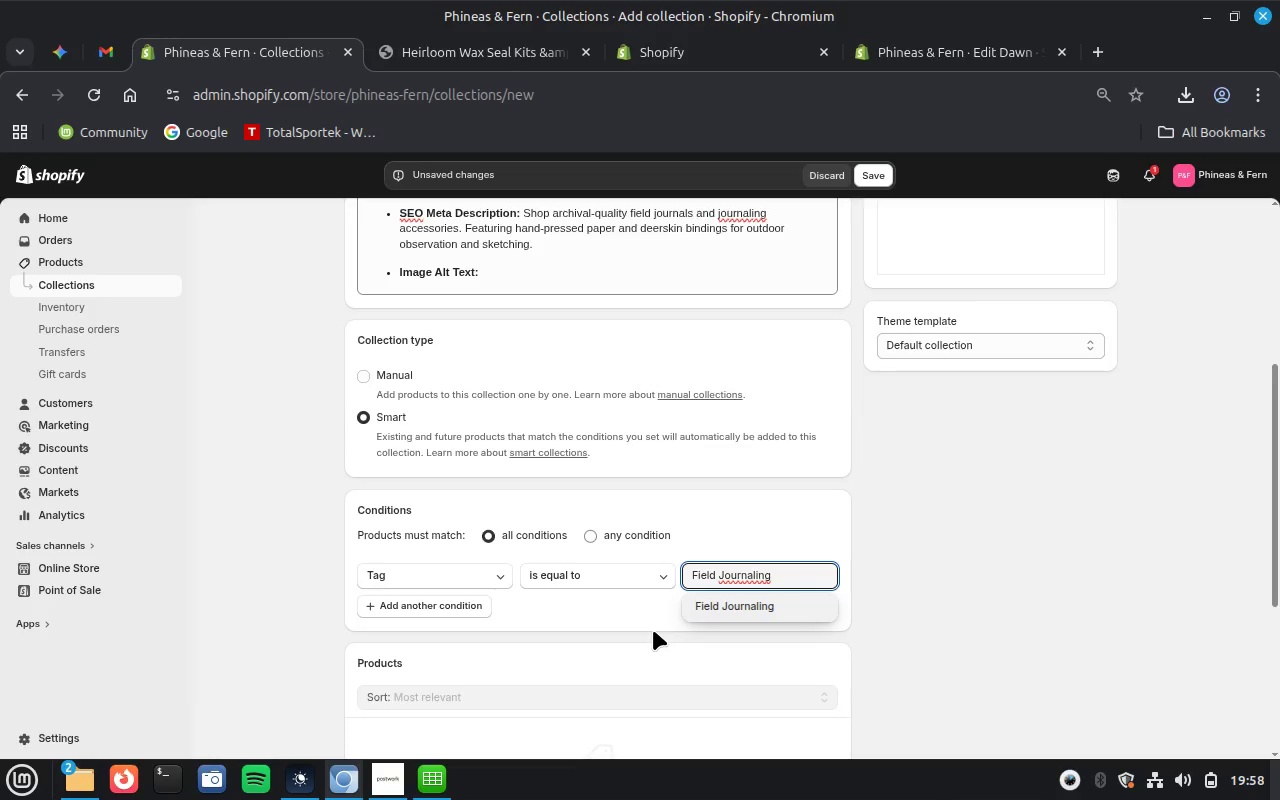 
left_click([653, 630])
 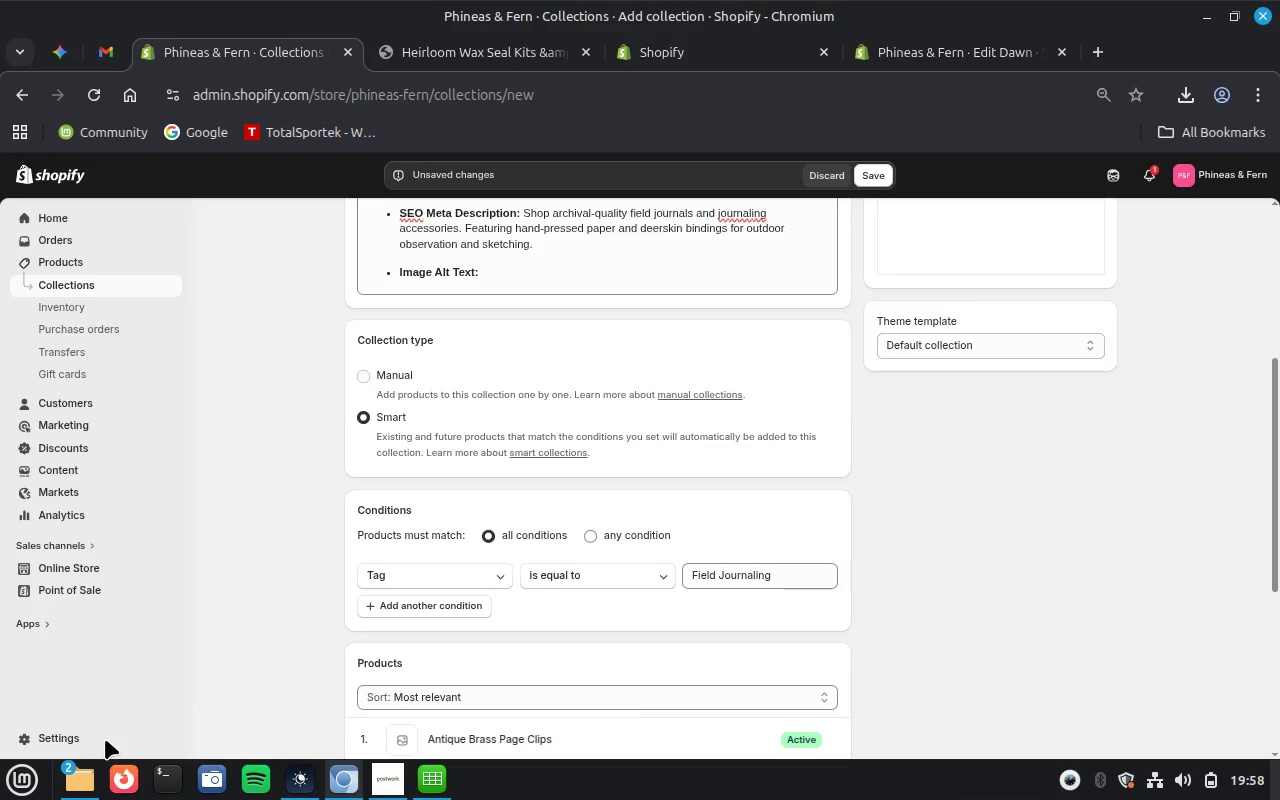 
left_click([76, 788])
 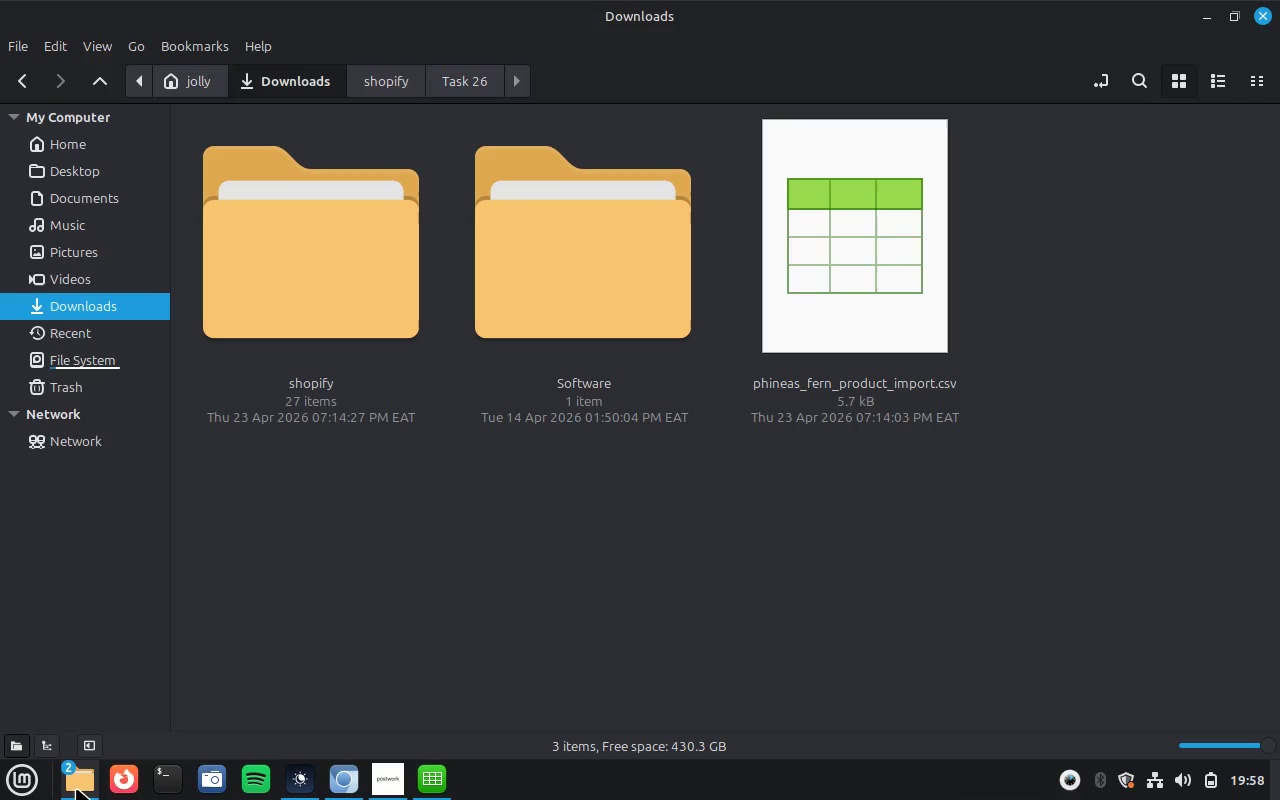 
left_click([76, 788])
 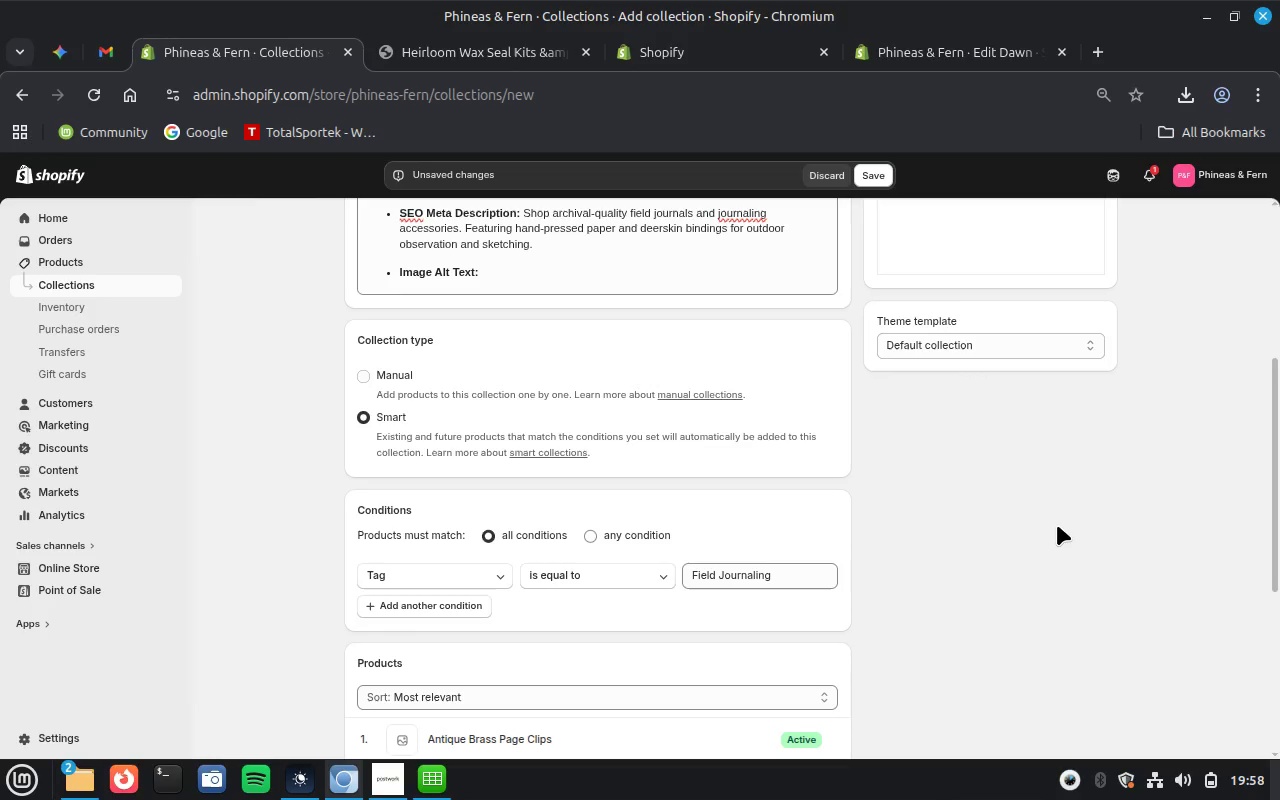 
scroll: coordinate [1057, 525], scroll_direction: up, amount: 4.0
 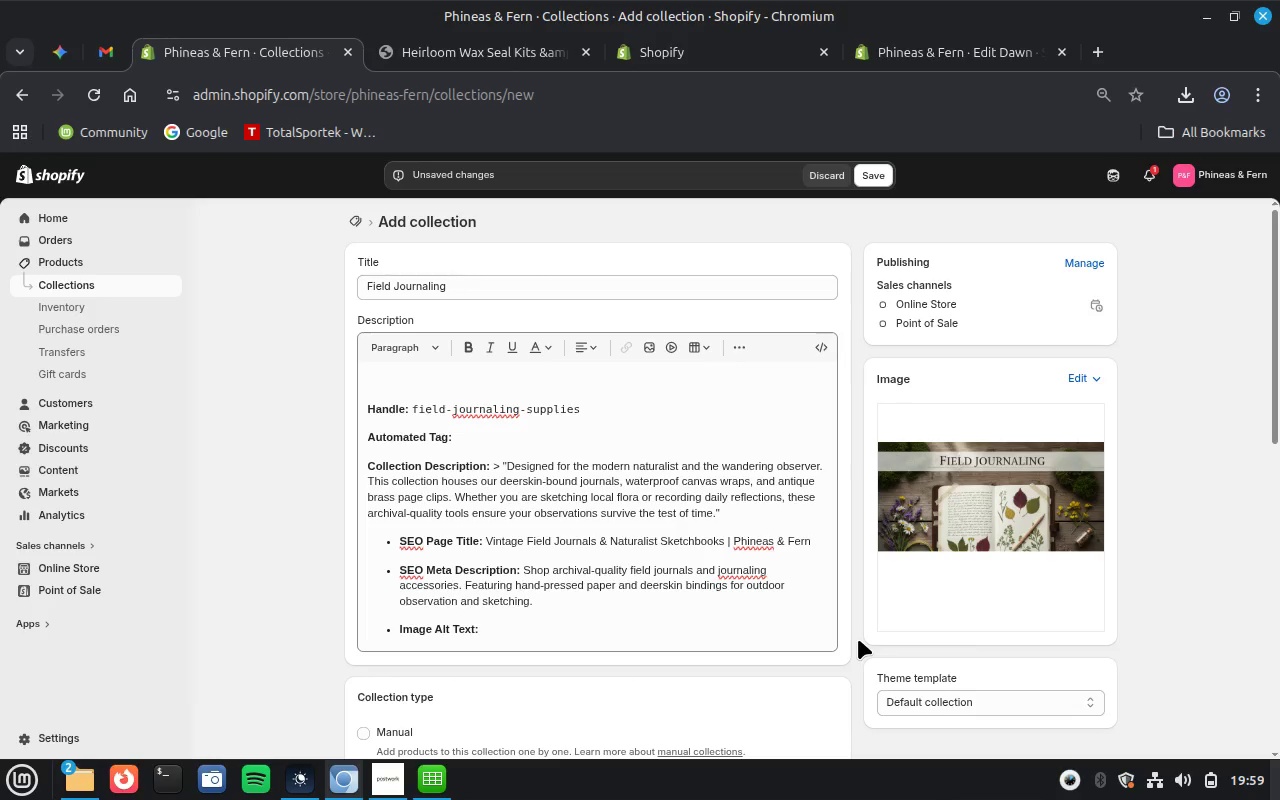 
wait(10.11)
 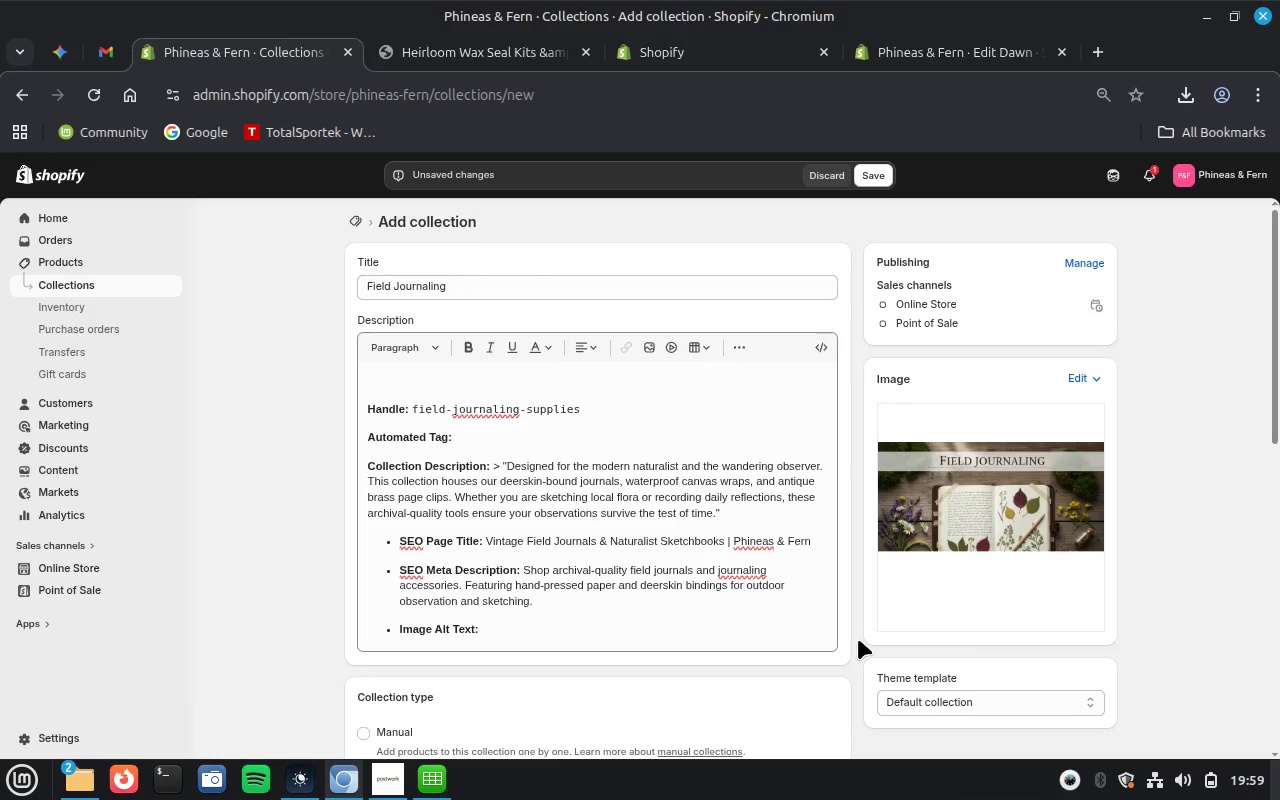 
left_click_drag(start_coordinate=[366, 410], to_coordinate=[598, 411])
 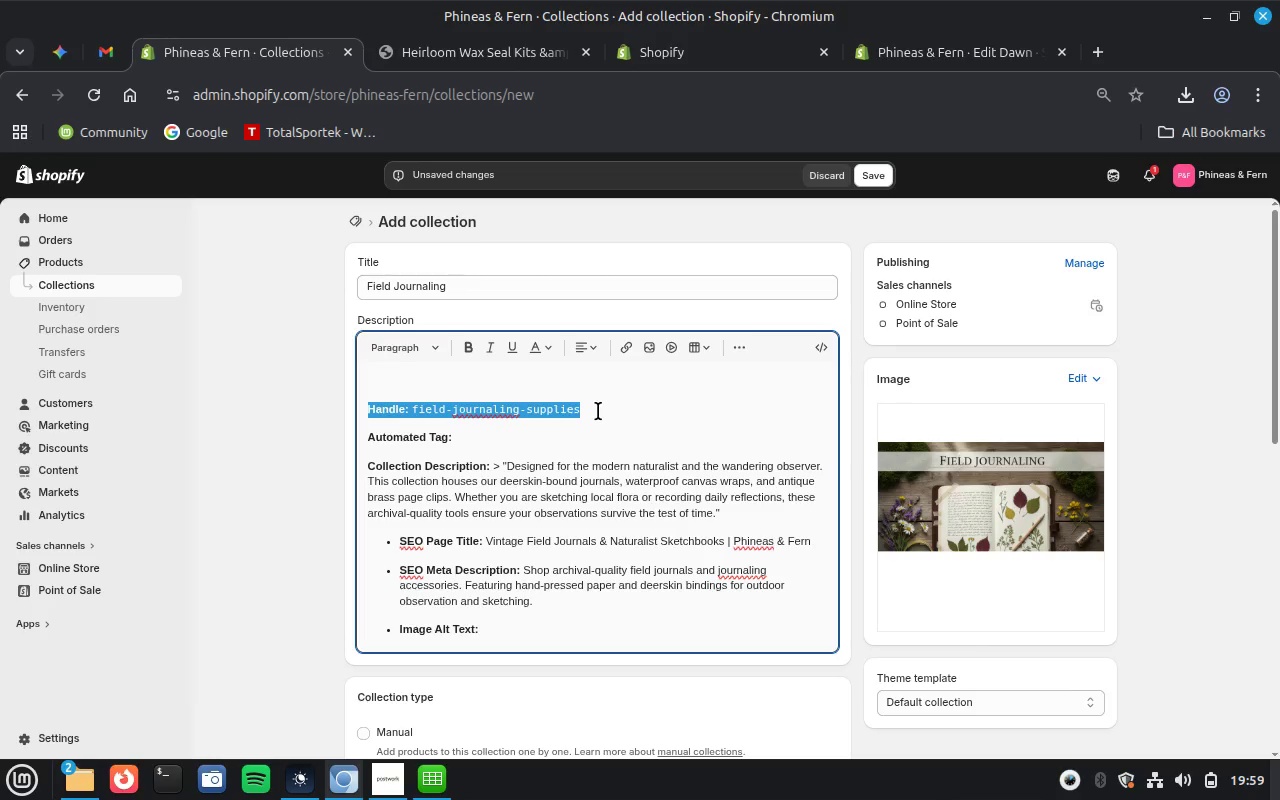 
key(Control+ControlLeft)
 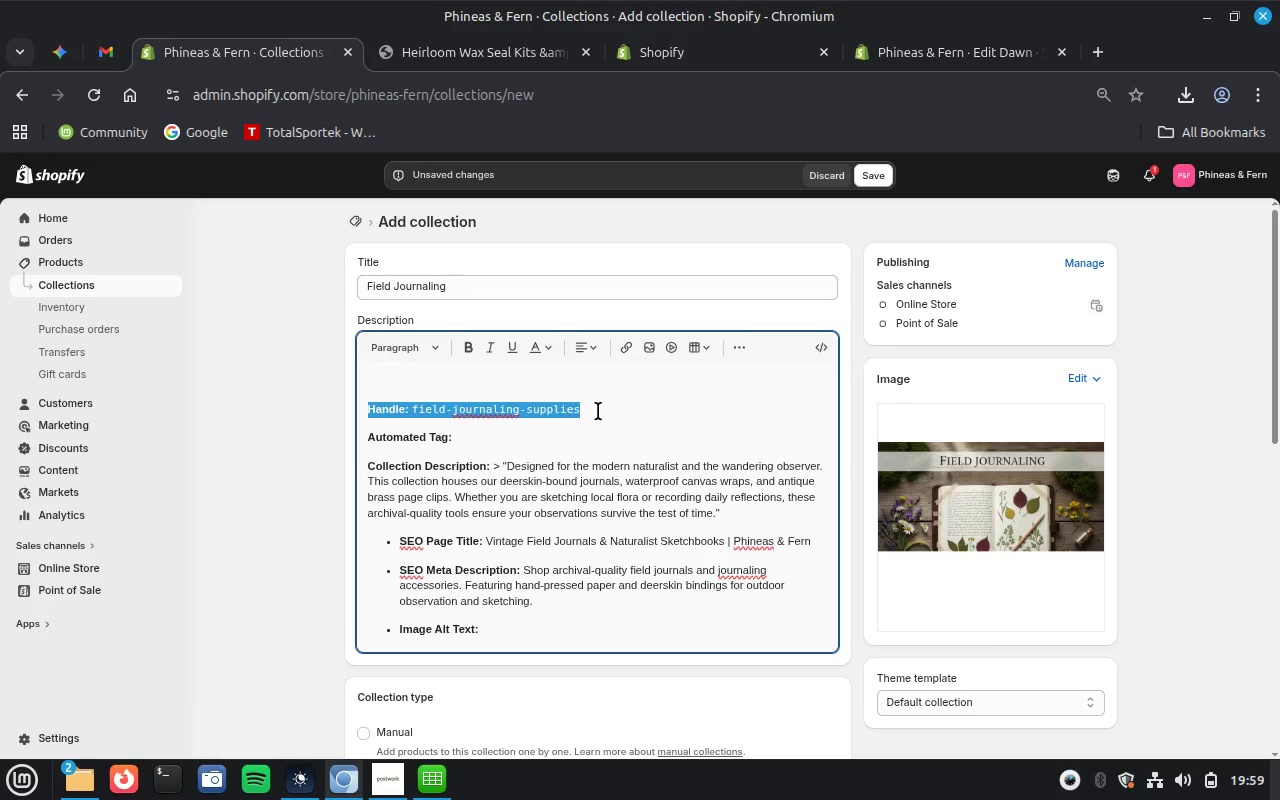 
key(Control+X)
 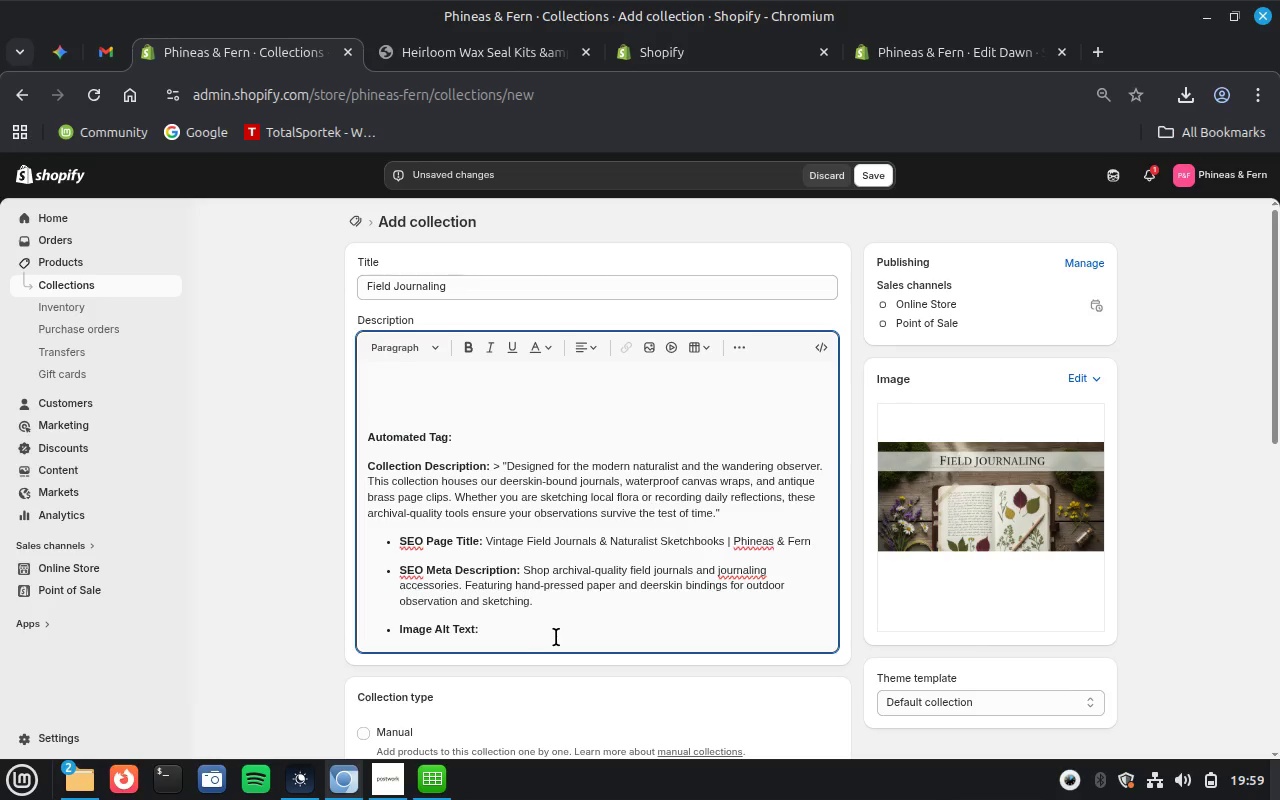 
double_click([559, 633])
 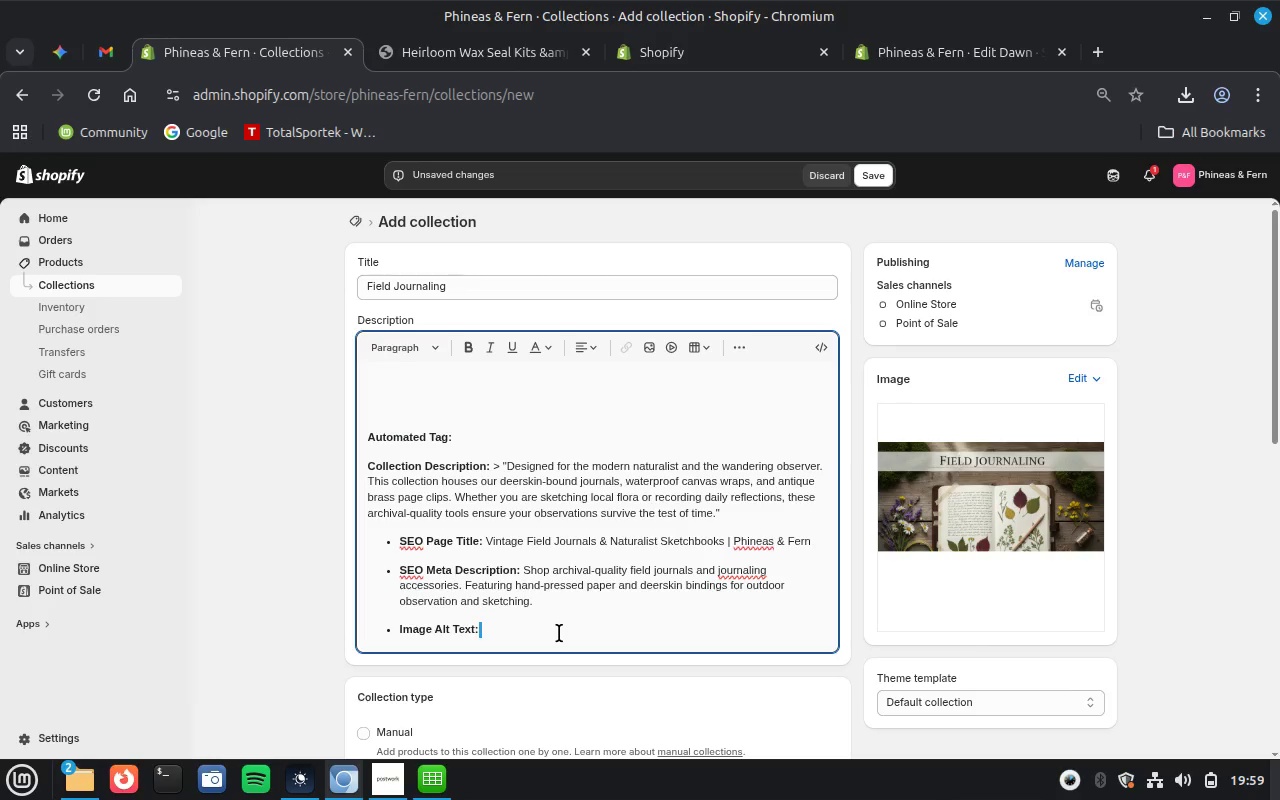 
triple_click([559, 633])
 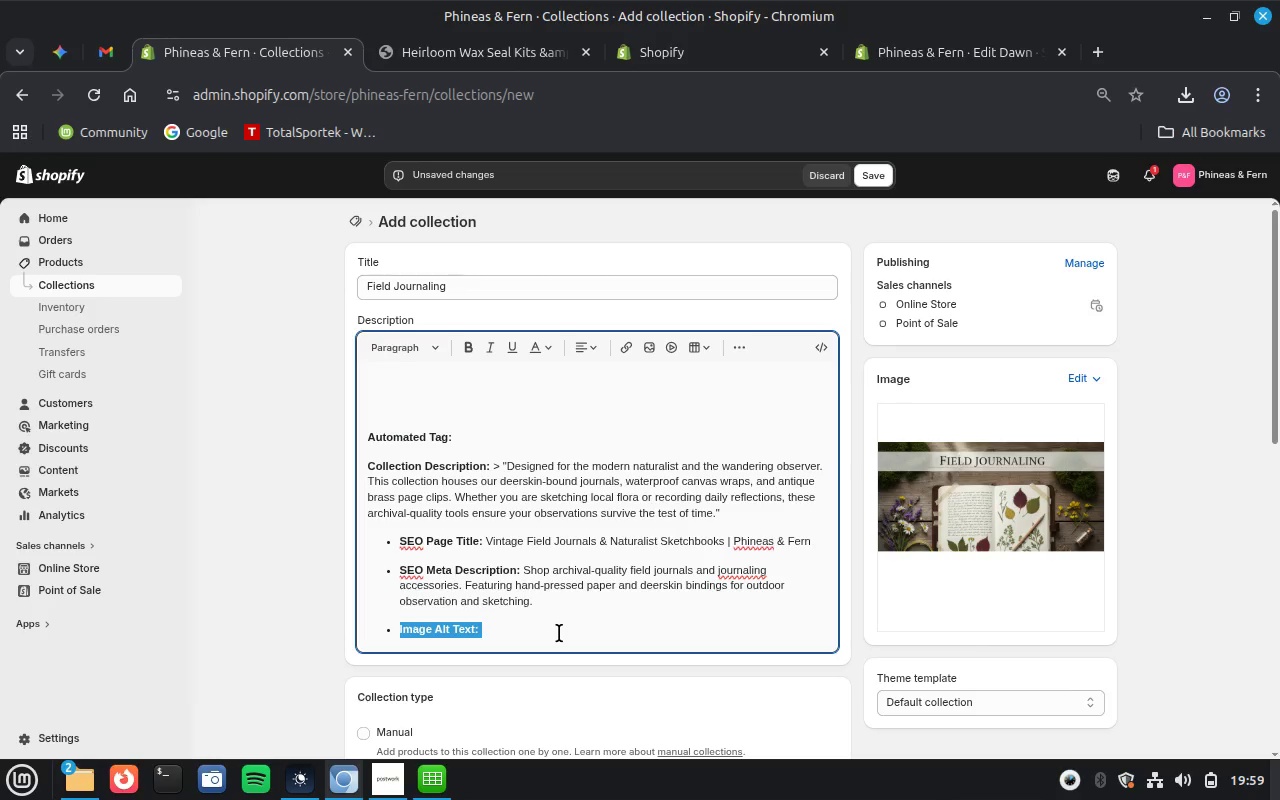 
key(Control+V)
 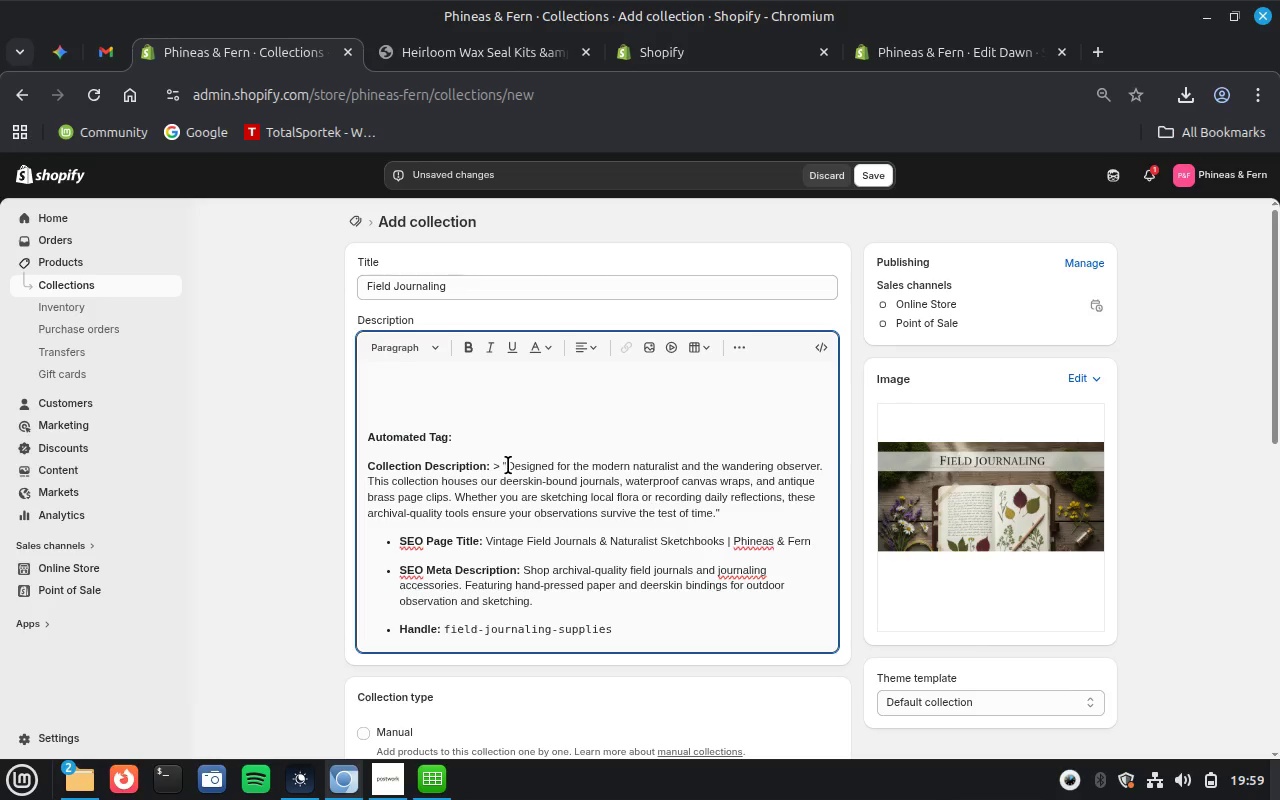 
left_click_drag(start_coordinate=[507, 465], to_coordinate=[360, 376])
 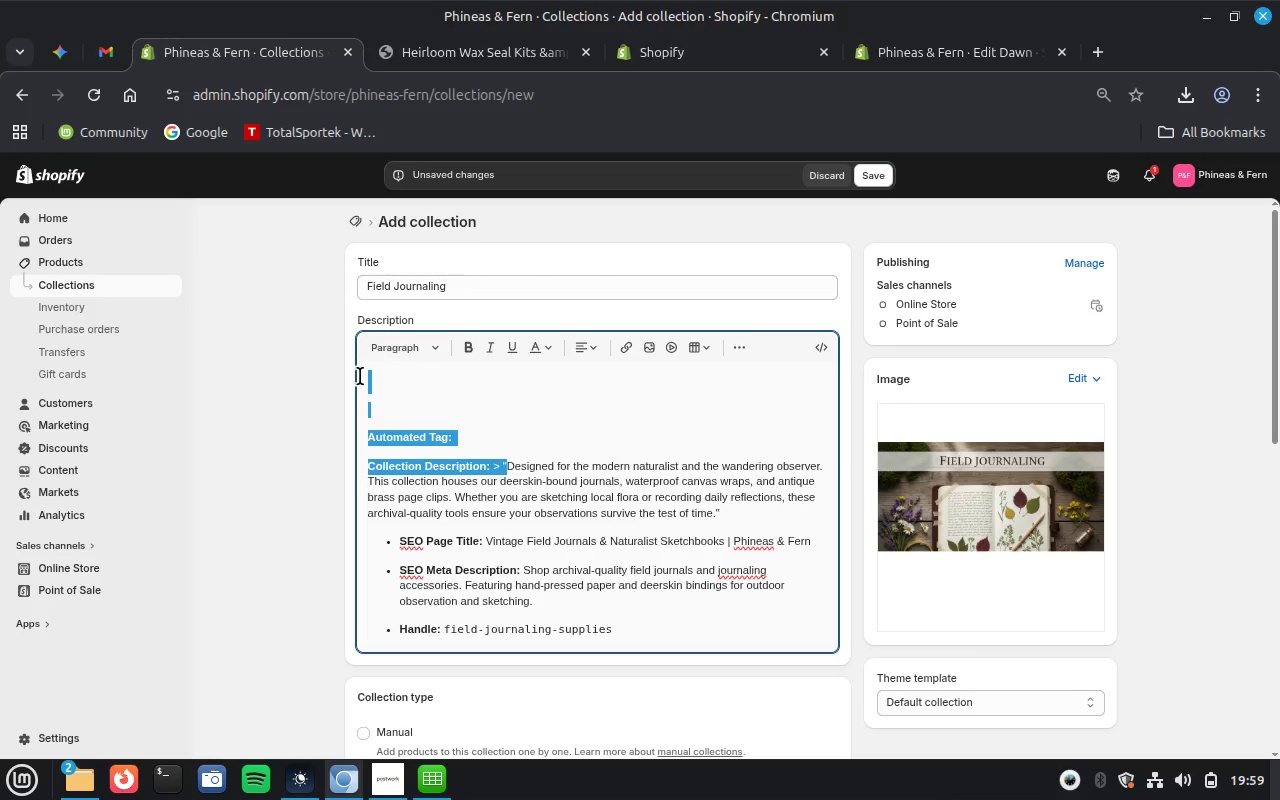 
key(Backspace)
 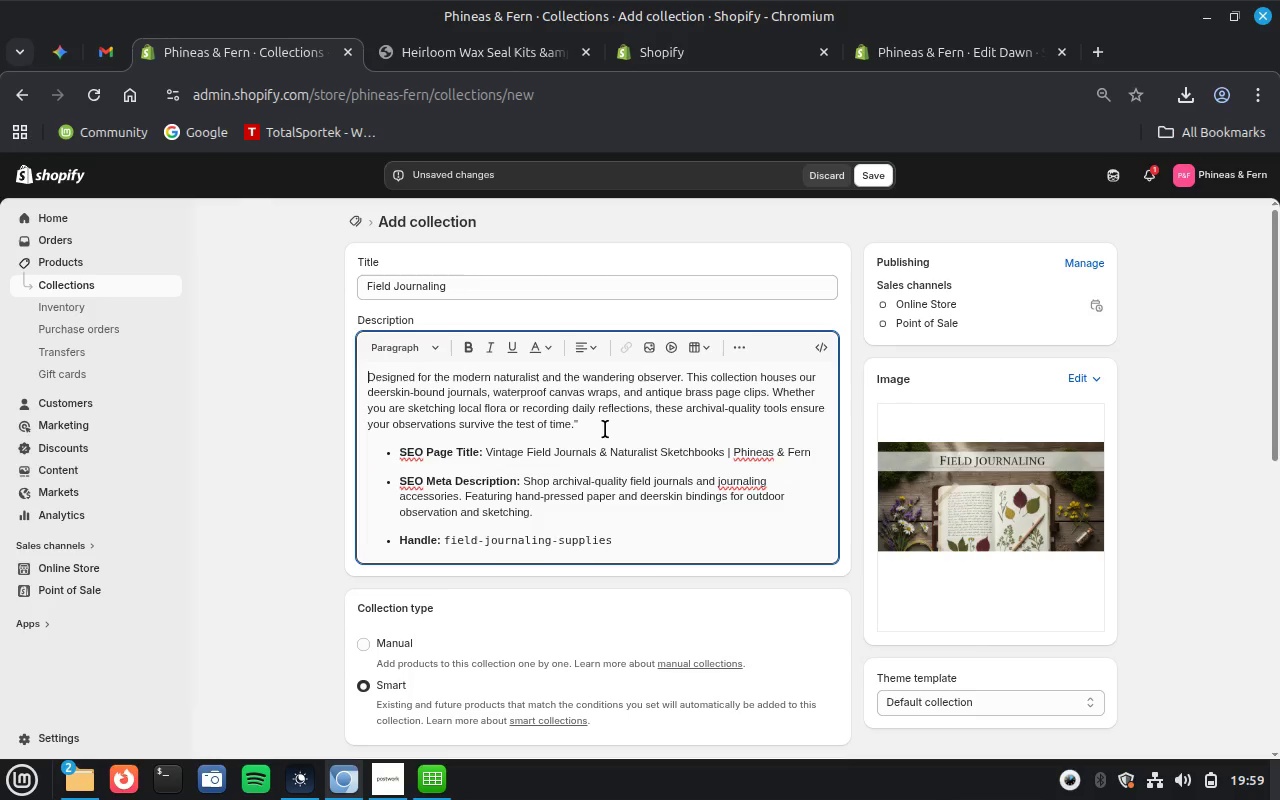 
left_click([605, 429])
 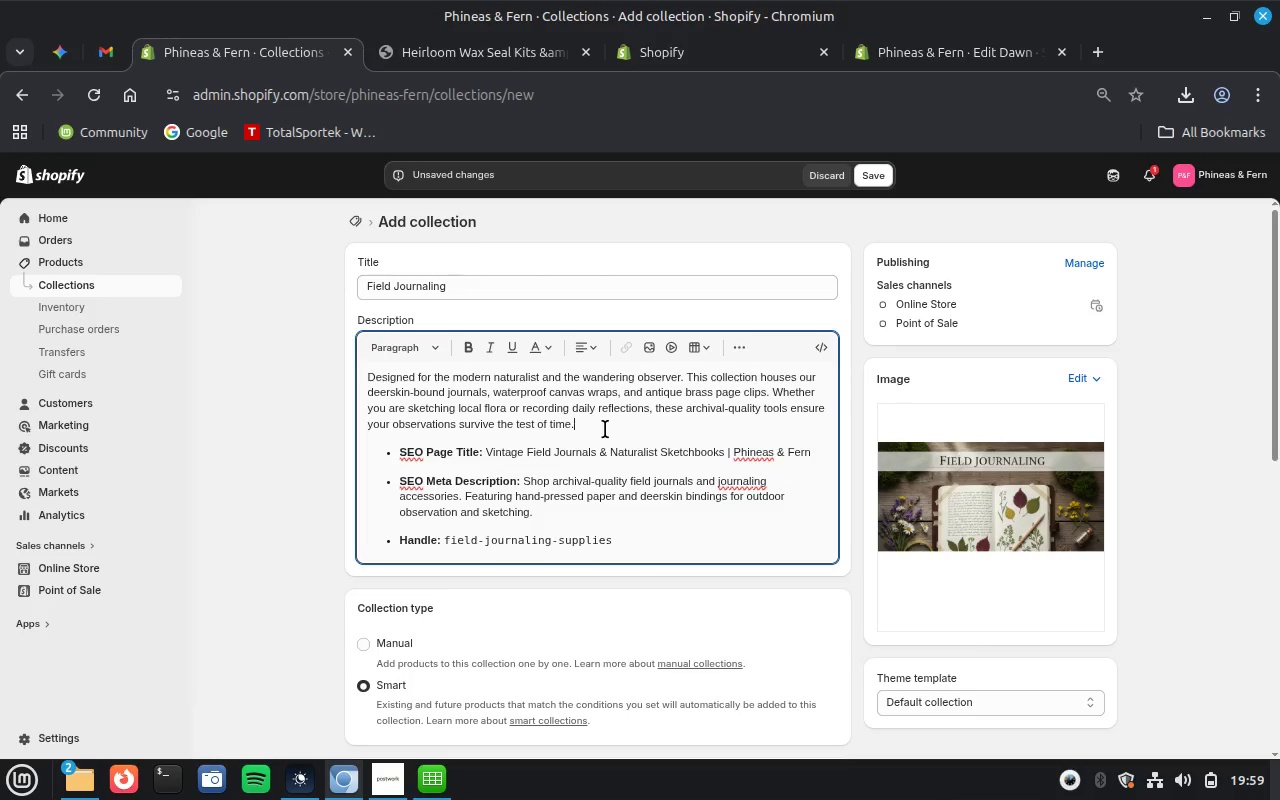 
key(Backspace)
 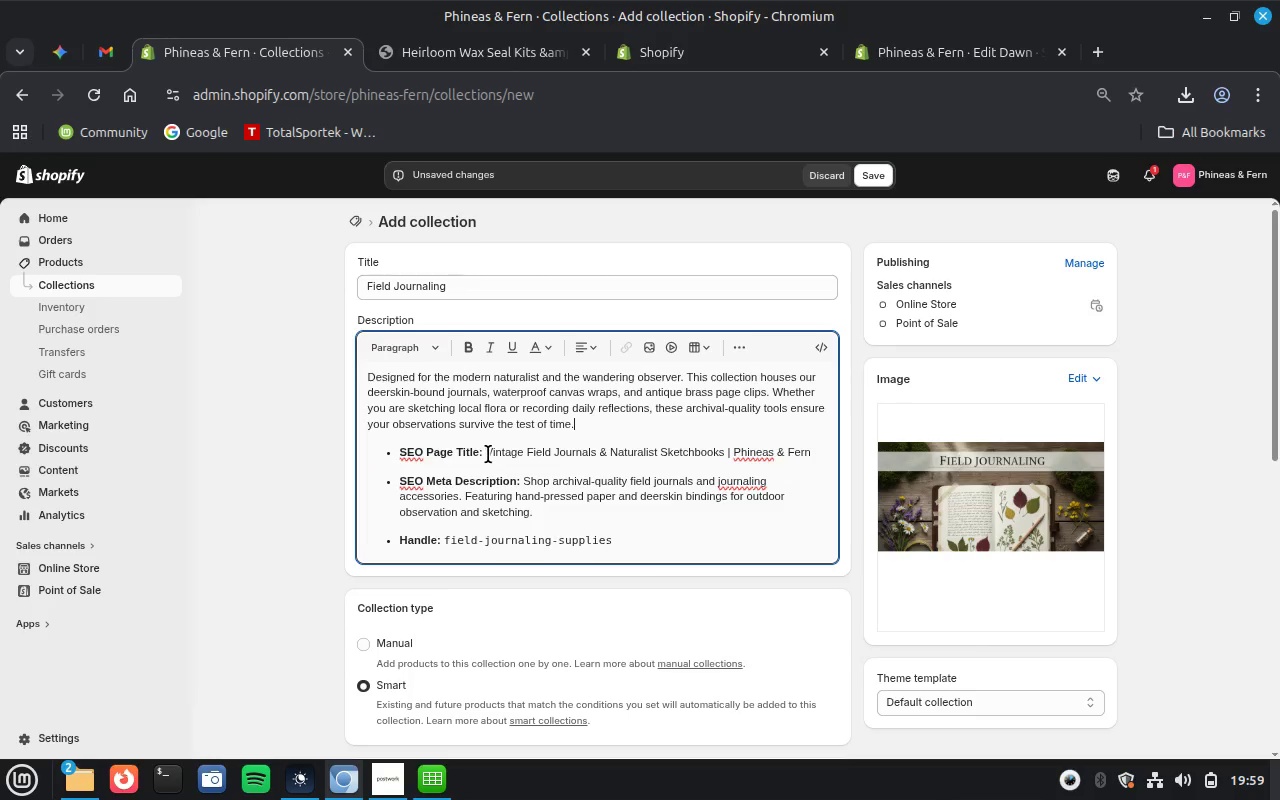 
left_click_drag(start_coordinate=[486, 453], to_coordinate=[640, 545])
 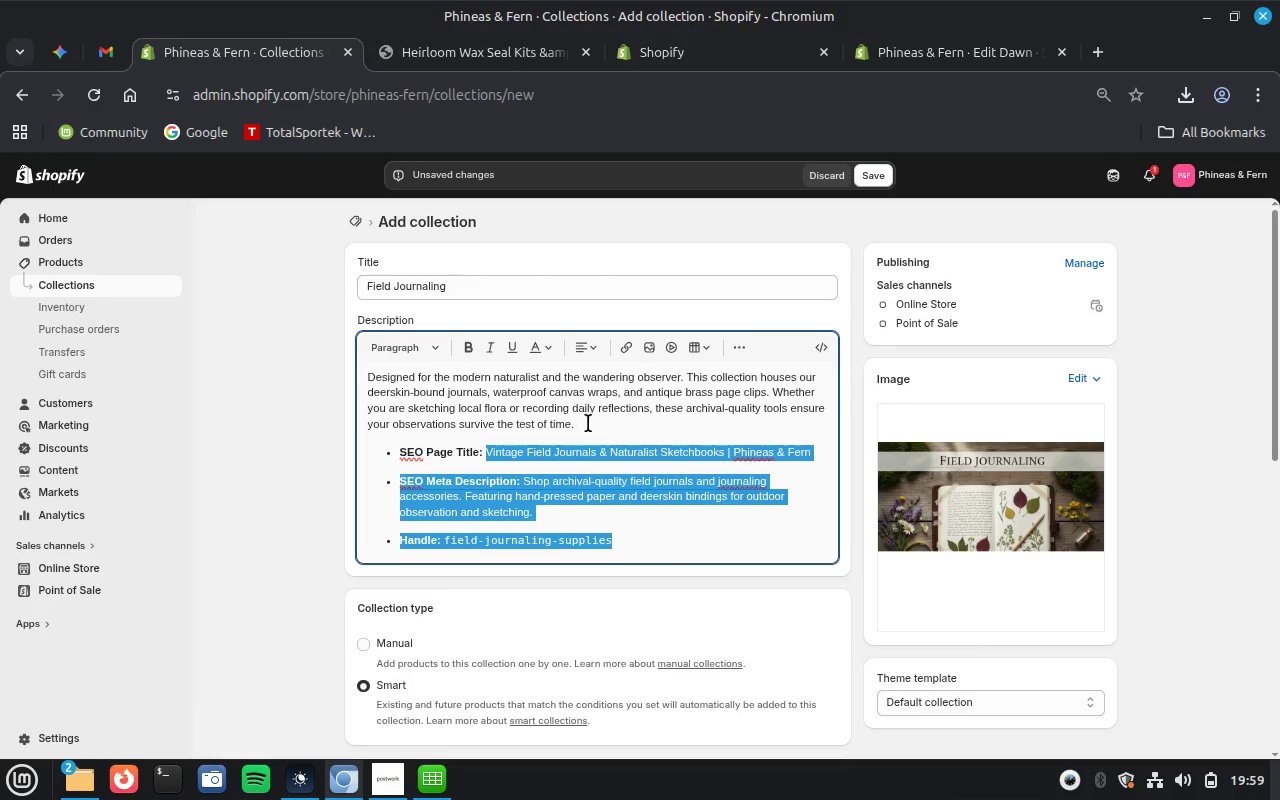 
left_click([590, 424])
 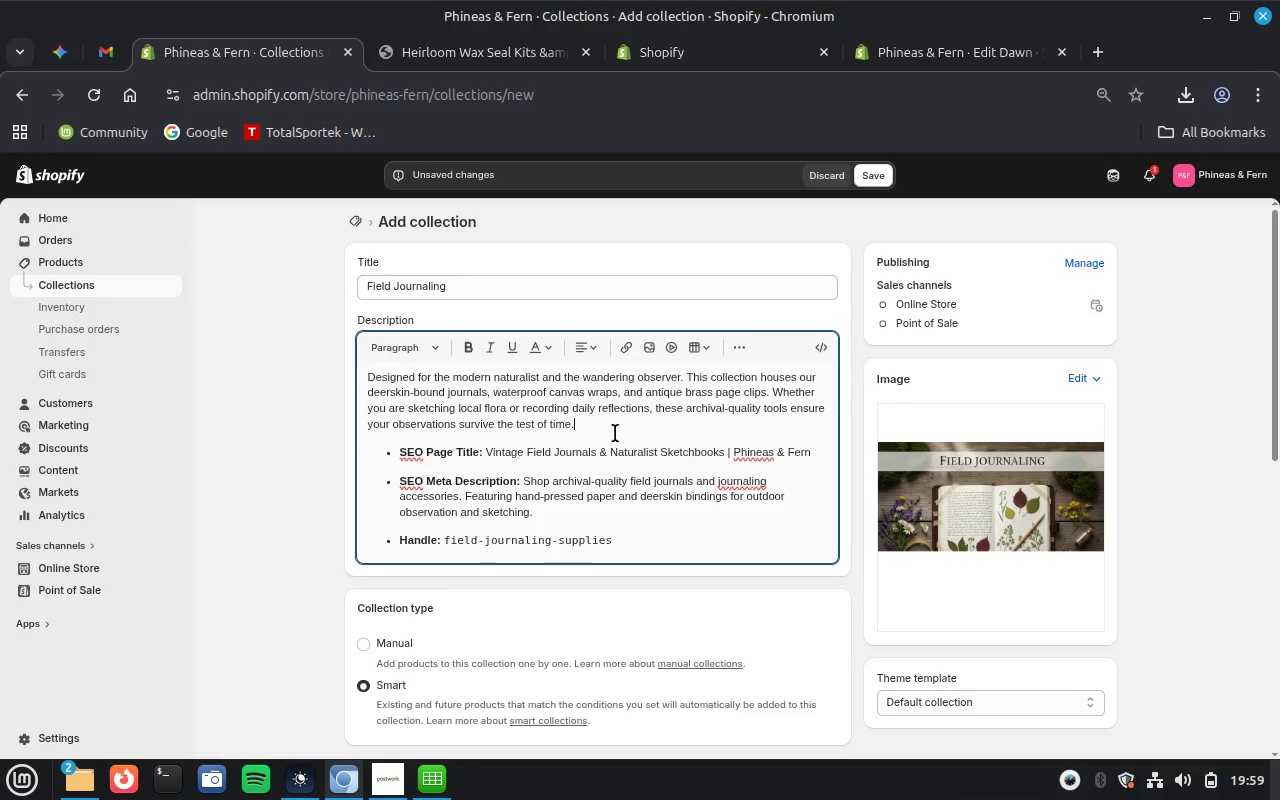 
left_click_drag(start_coordinate=[590, 424], to_coordinate=[698, 555])
 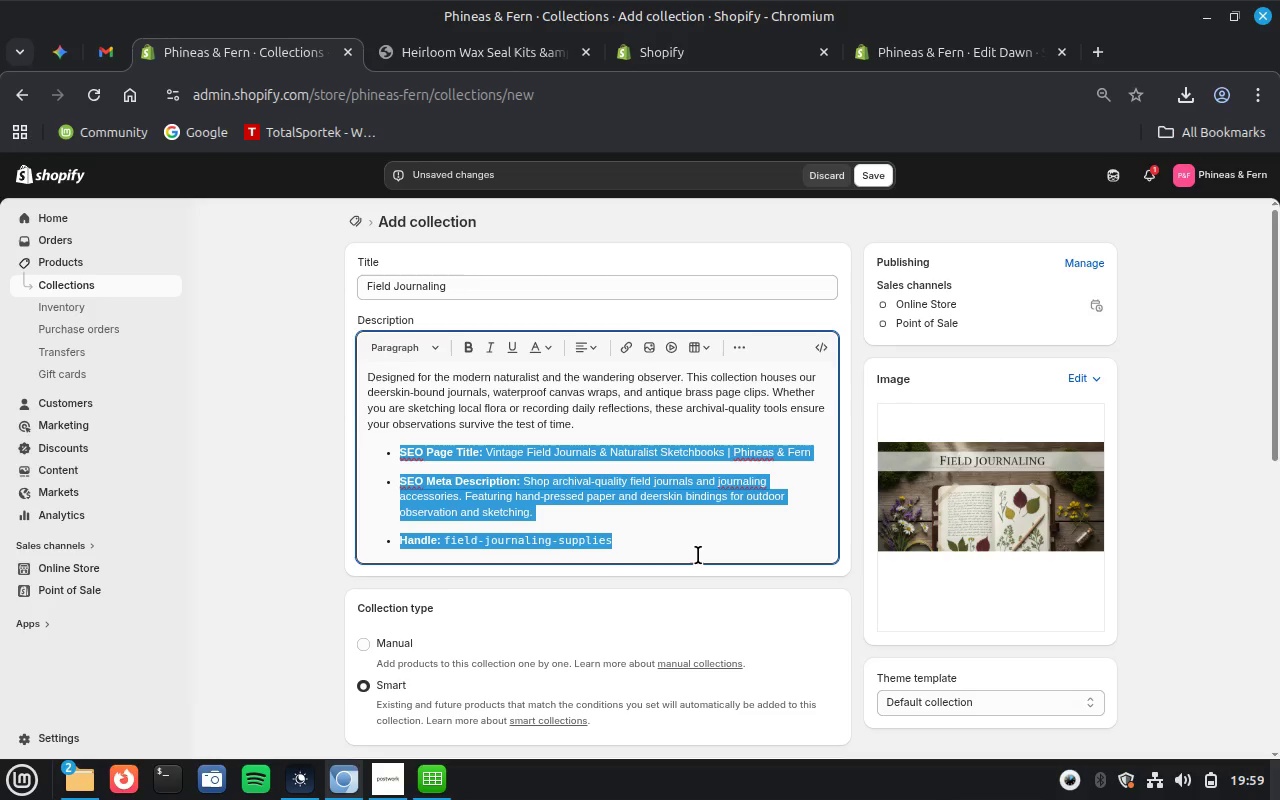 
key(Control+ControlLeft)
 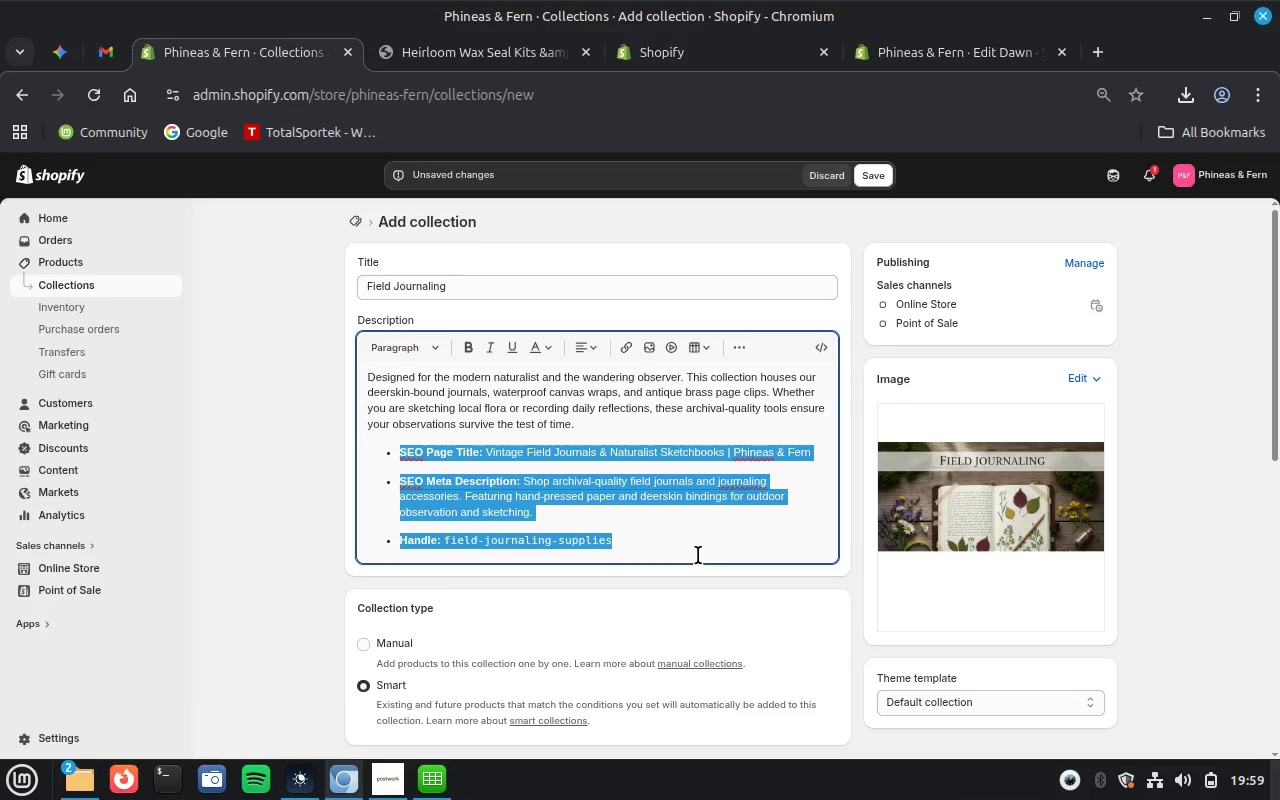 
key(Control+X)
 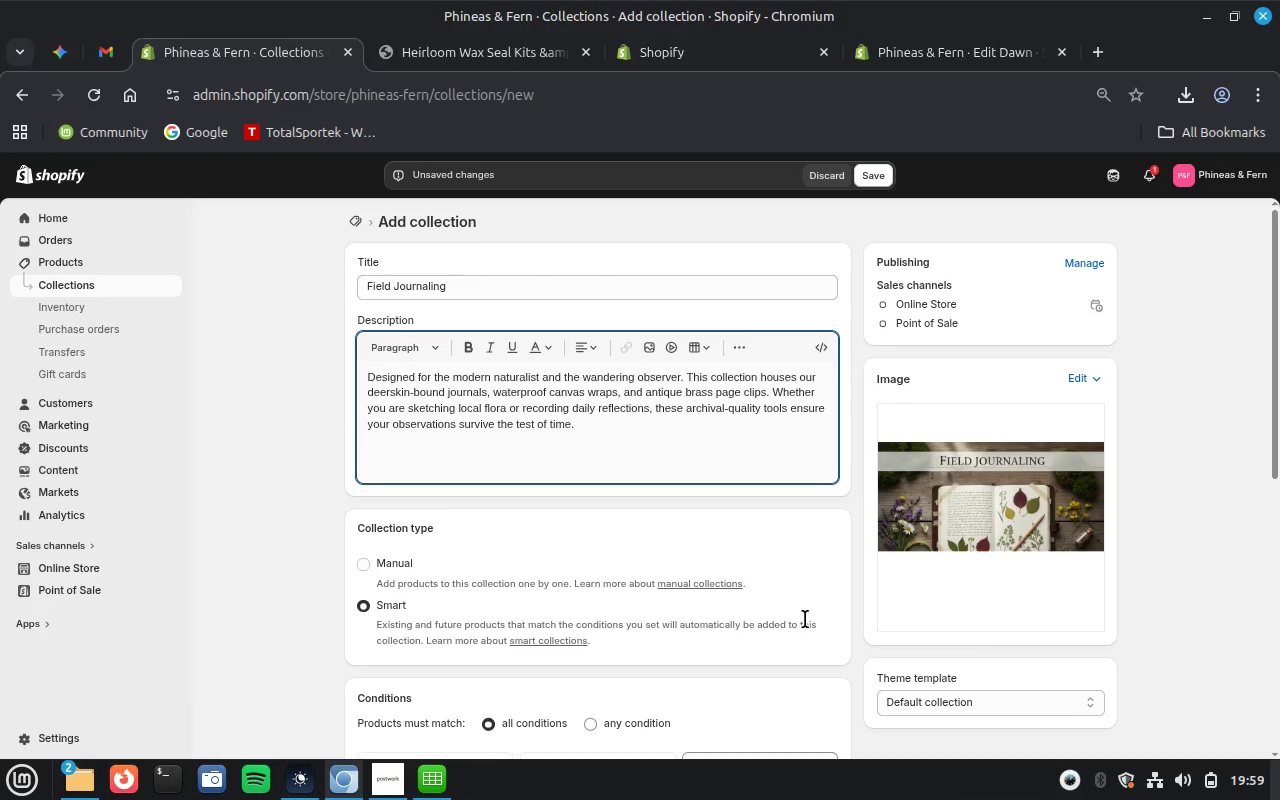 
scroll: coordinate [805, 619], scroll_direction: down, amount: 5.0
 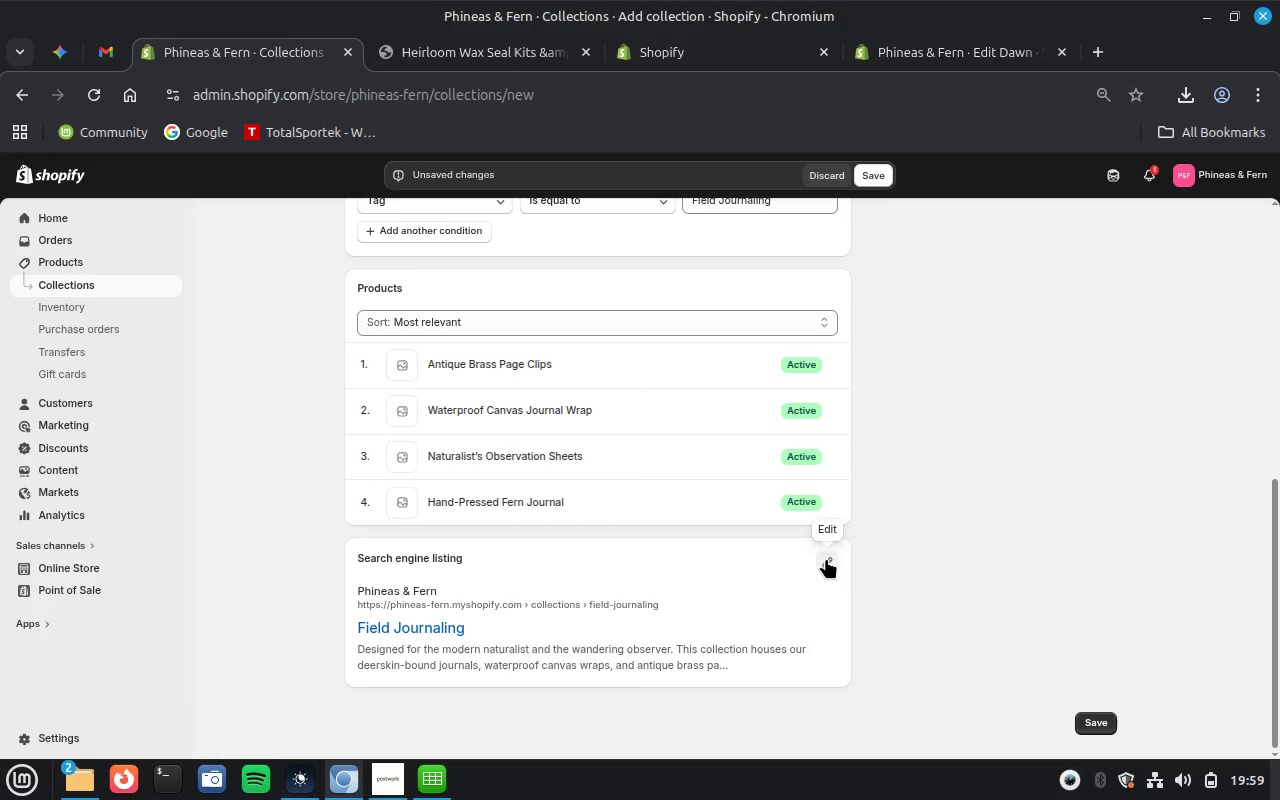 
left_click([826, 558])
 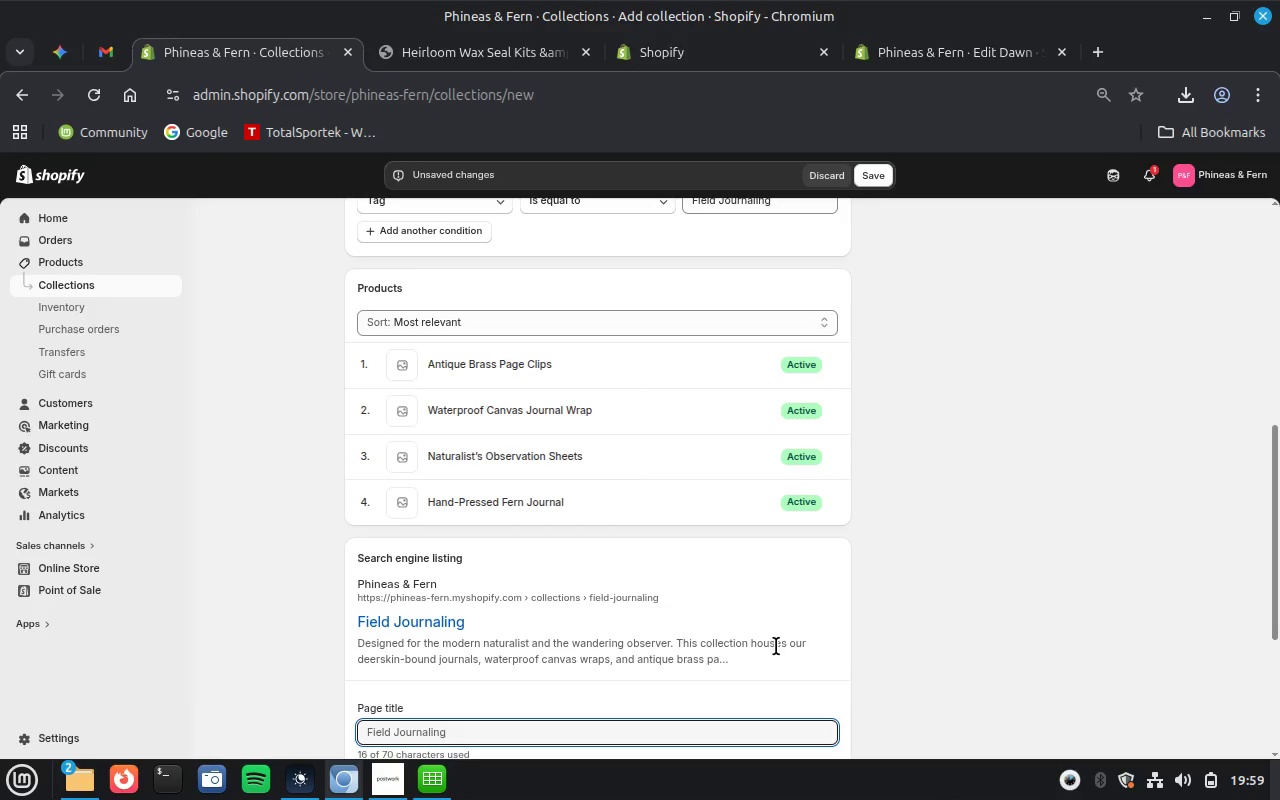 
scroll: coordinate [776, 646], scroll_direction: down, amount: 4.0
 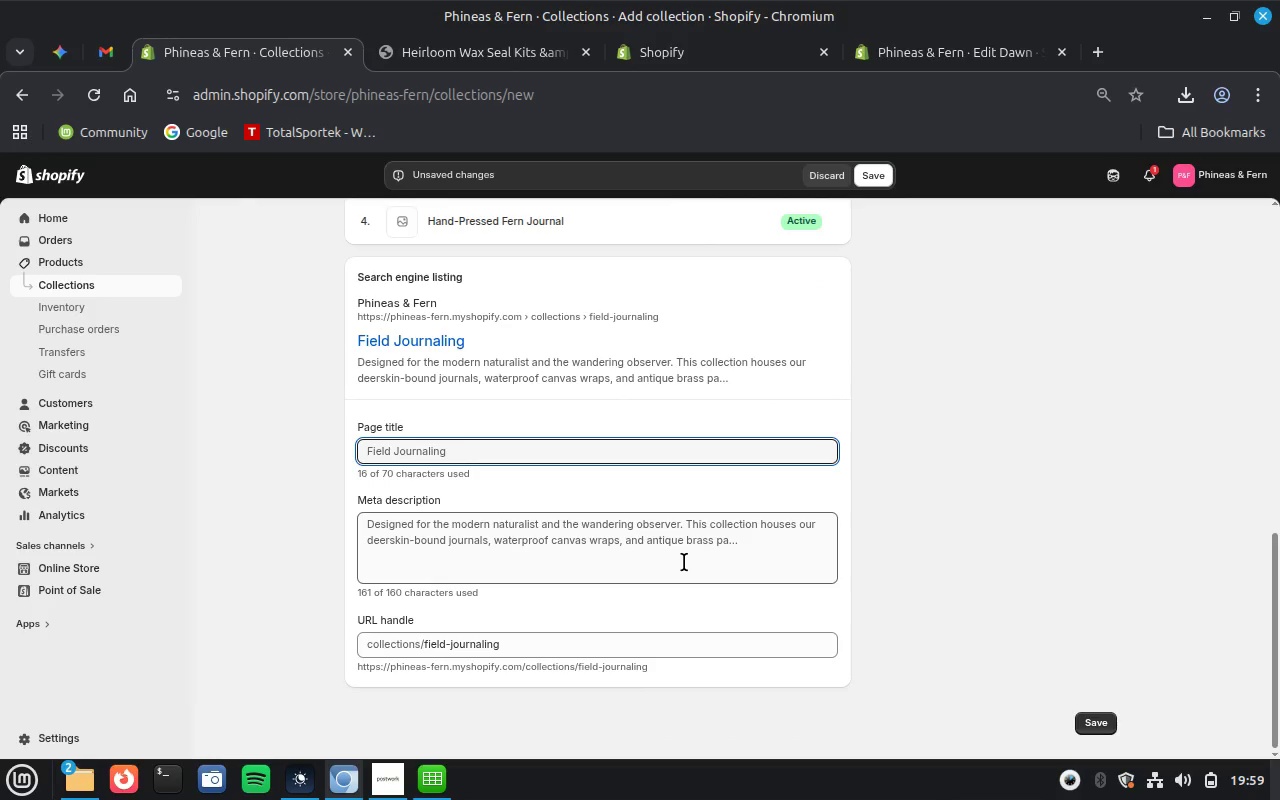 
left_click([684, 562])
 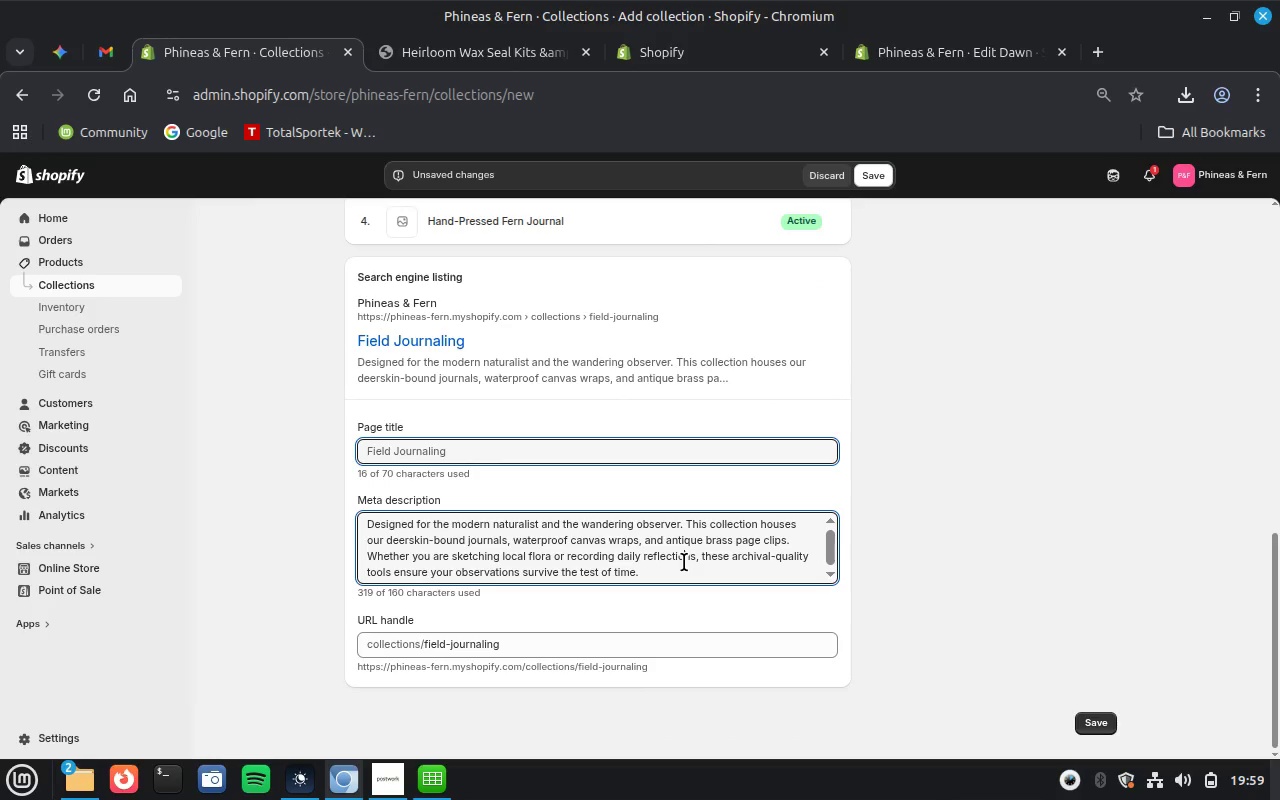 
key(Control+ControlLeft)
 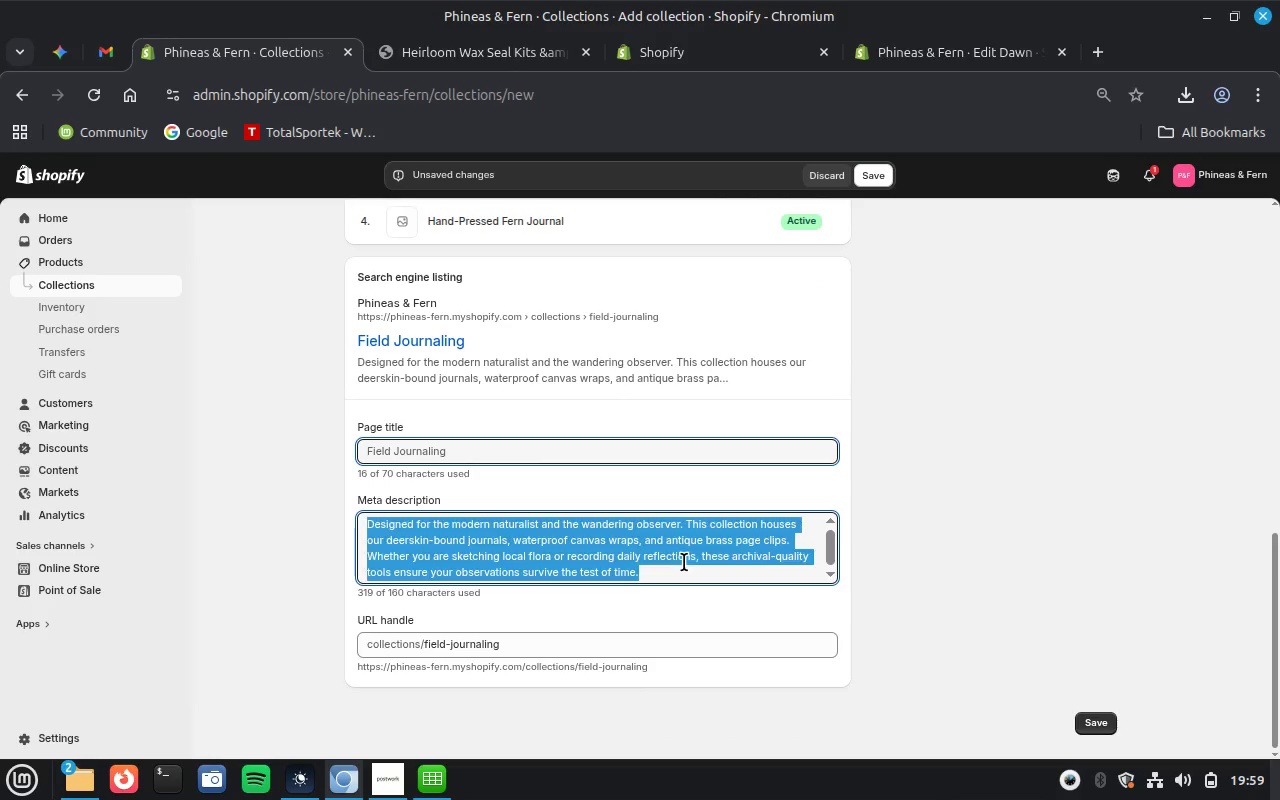 
key(Control+A)
 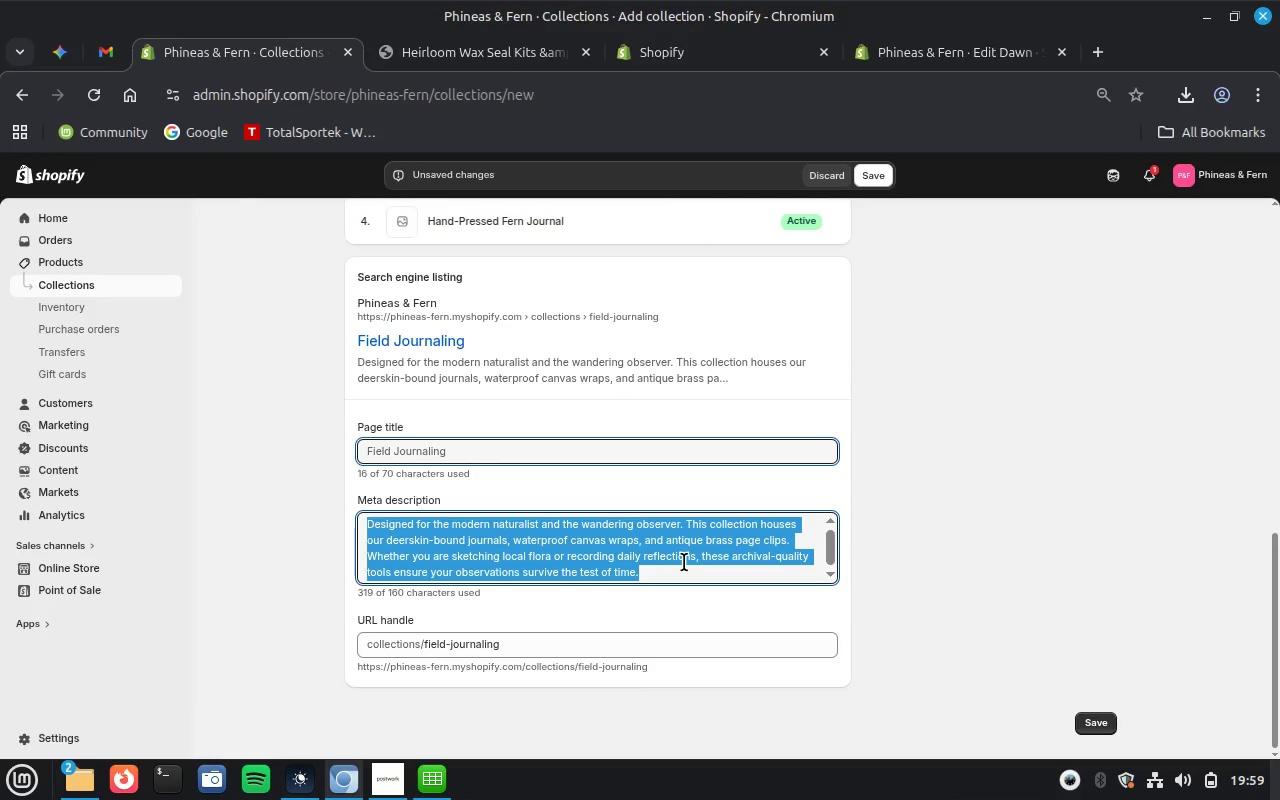 
key(Control+V)
 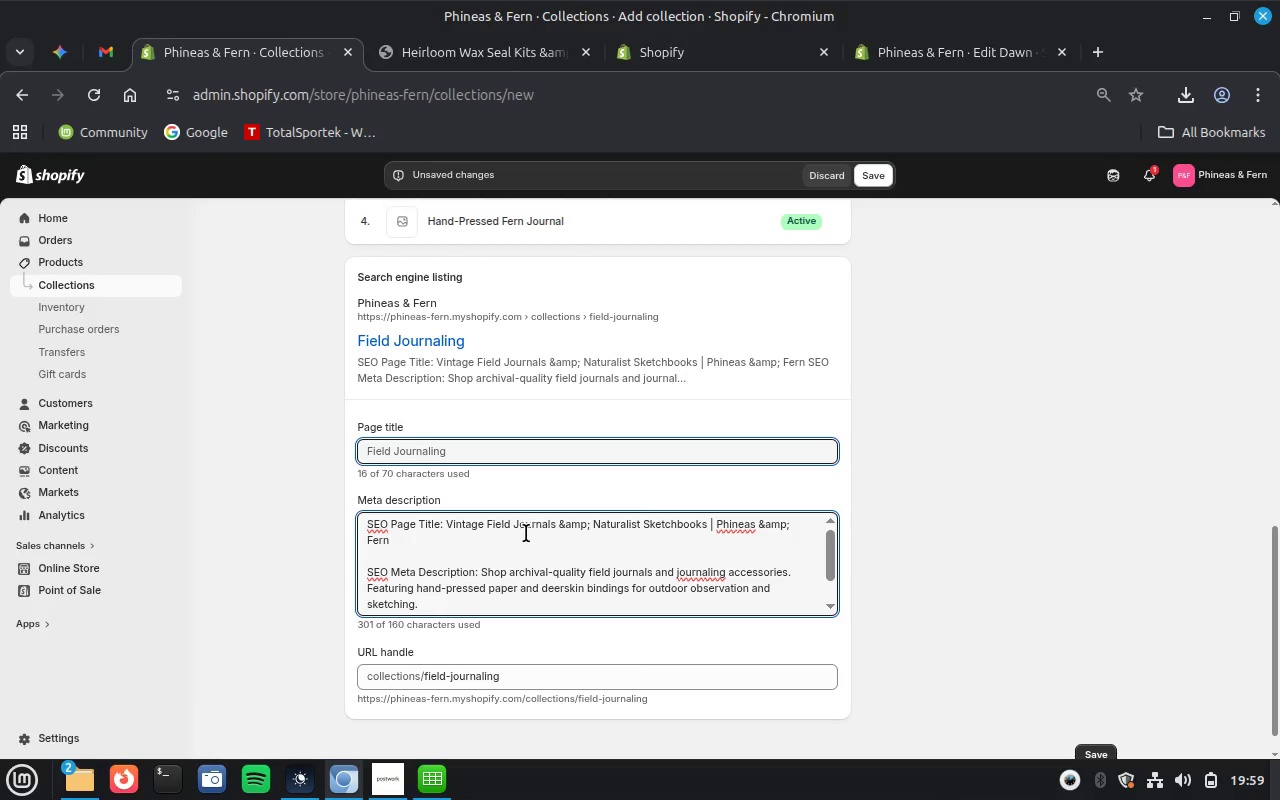 
wait(5.24)
 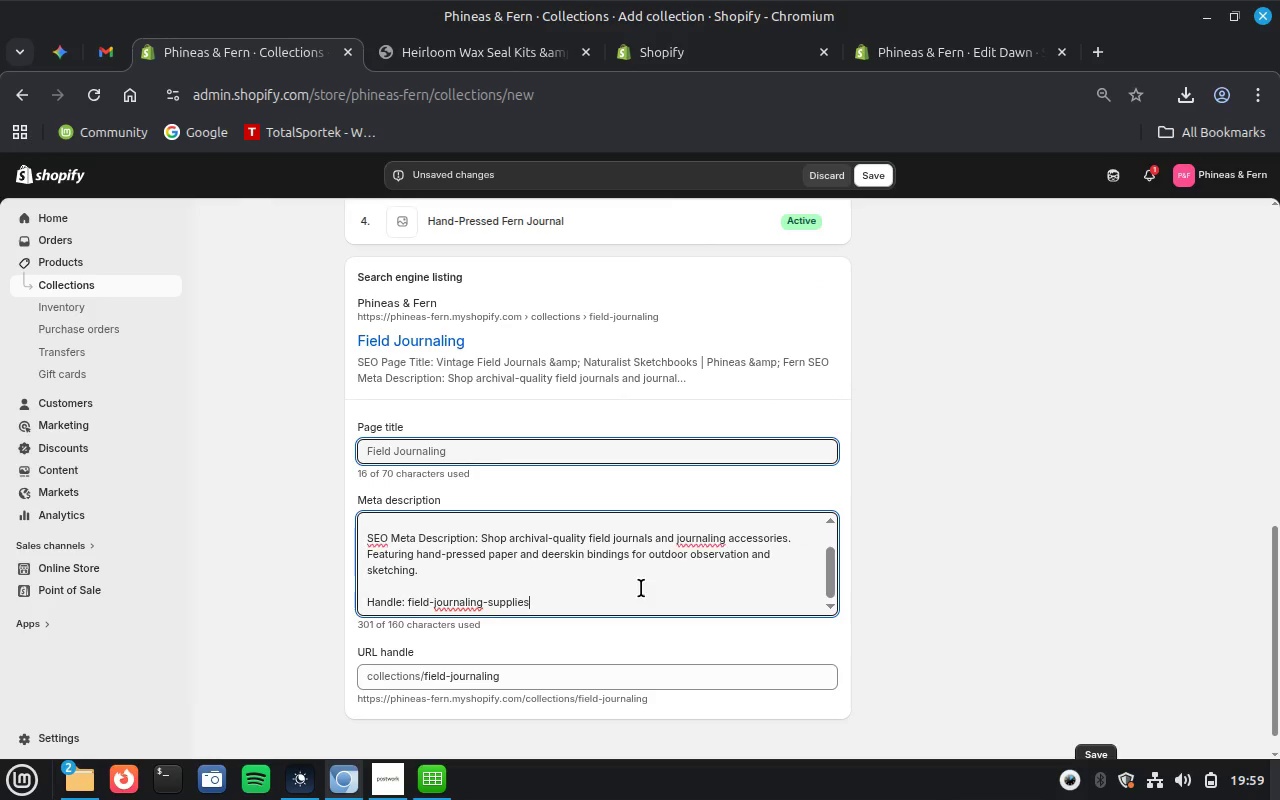 
left_click_drag(start_coordinate=[445, 524], to_coordinate=[363, 521])
 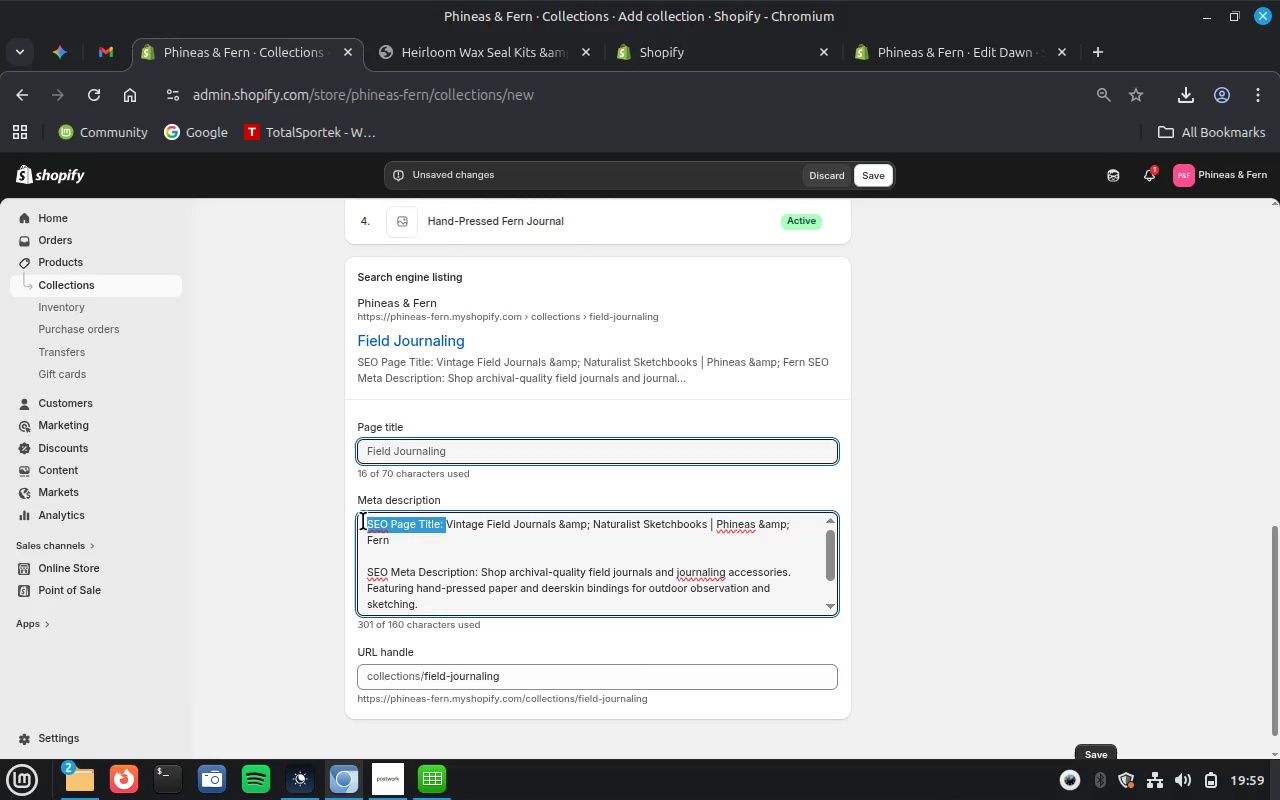 
key(Backspace)
 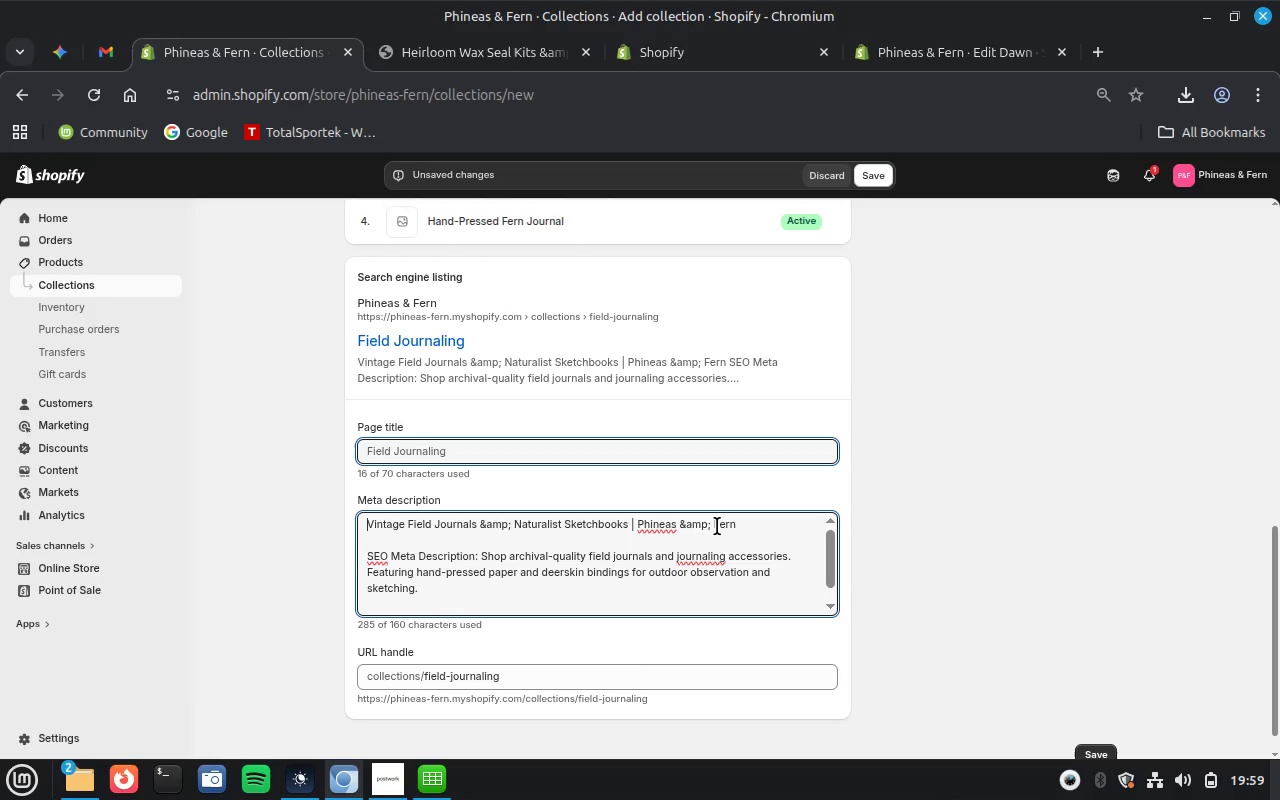 
left_click([711, 523])
 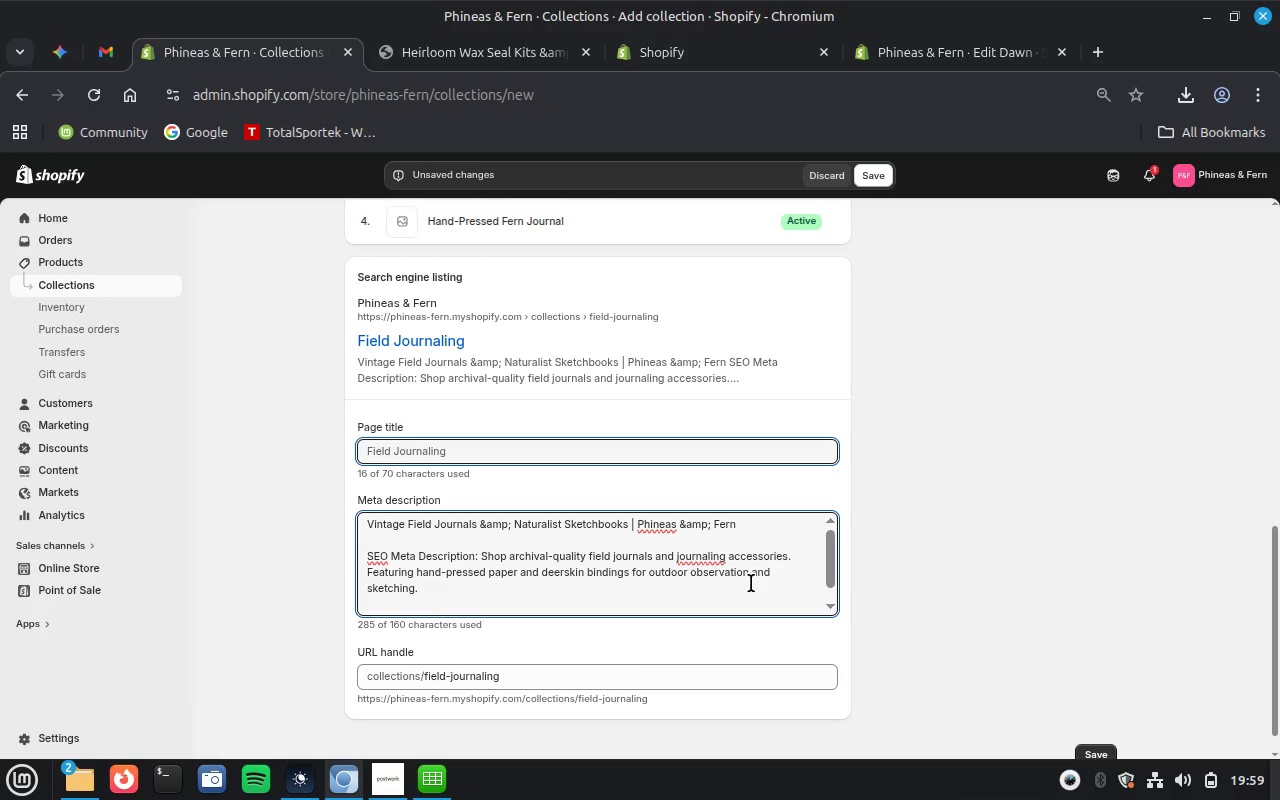 
key(Backspace)
 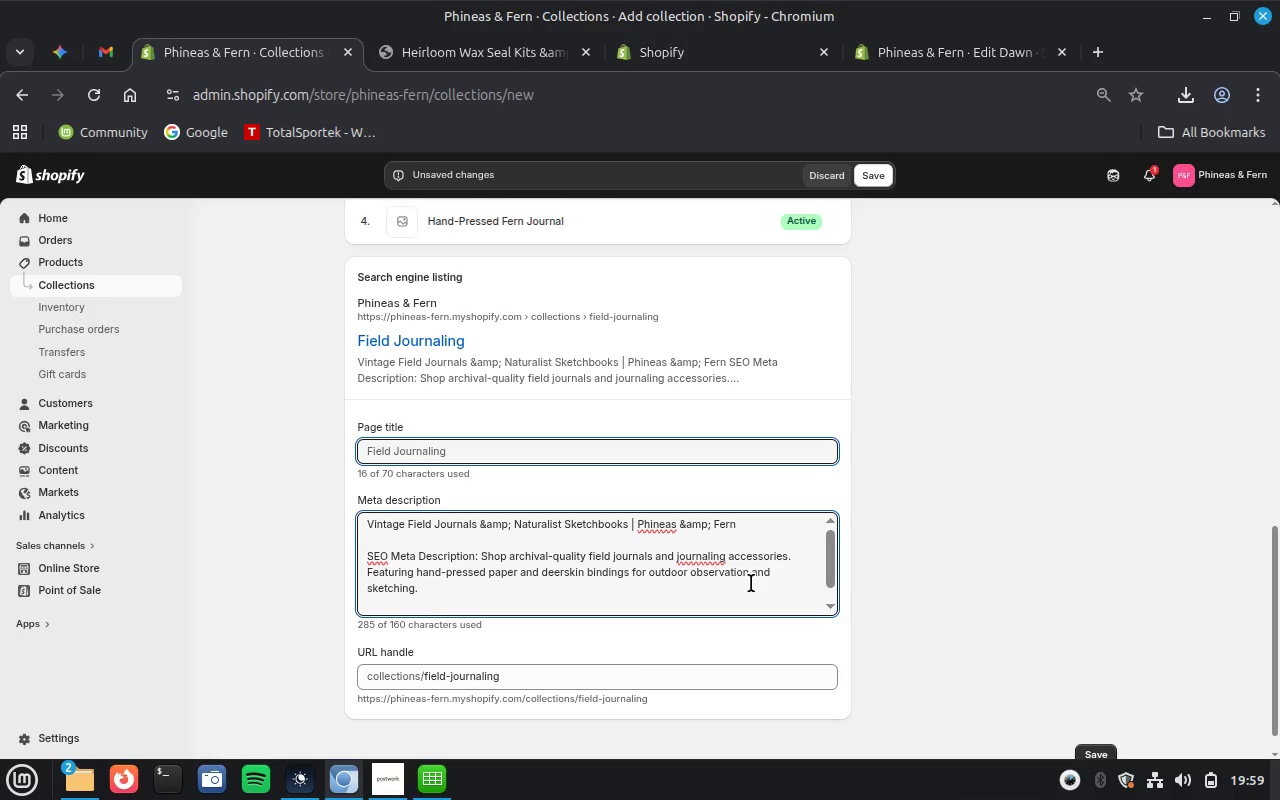 
key(Backspace)
 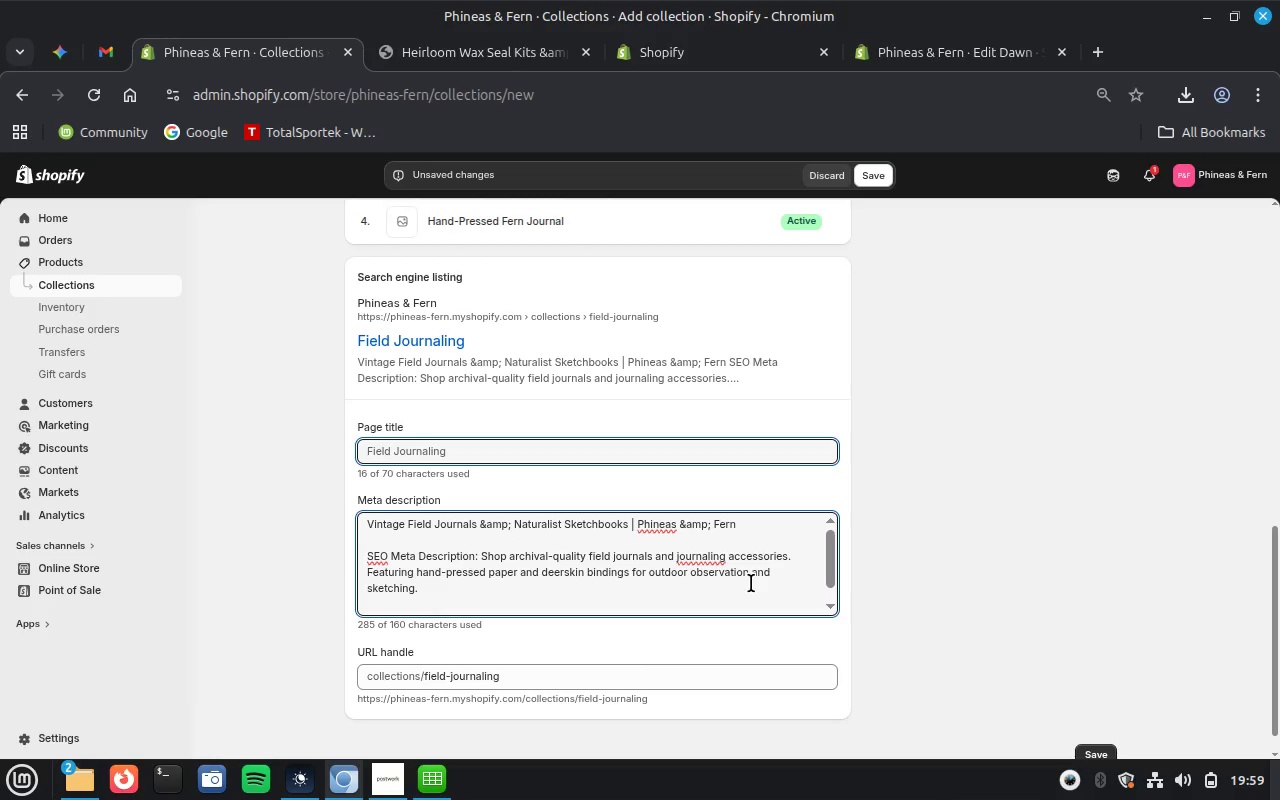 
key(Backspace)
 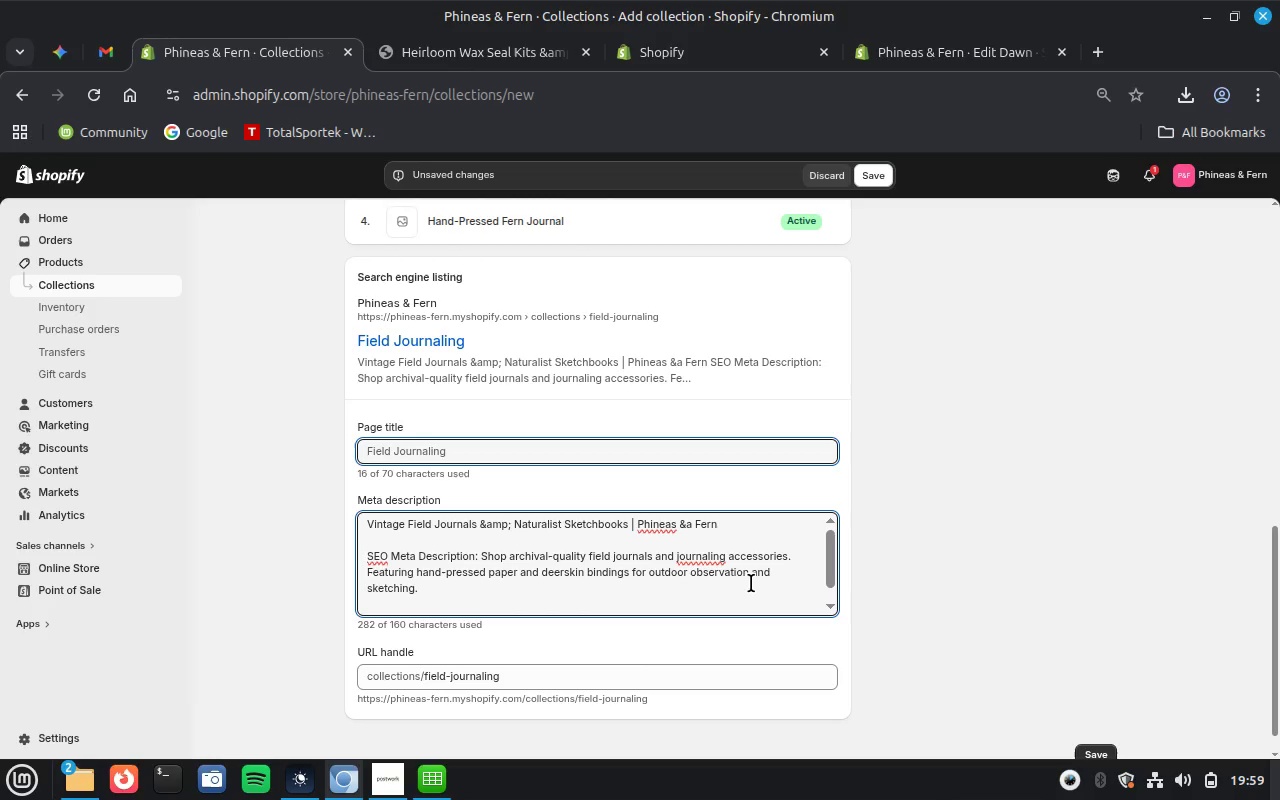 
key(Backspace)
 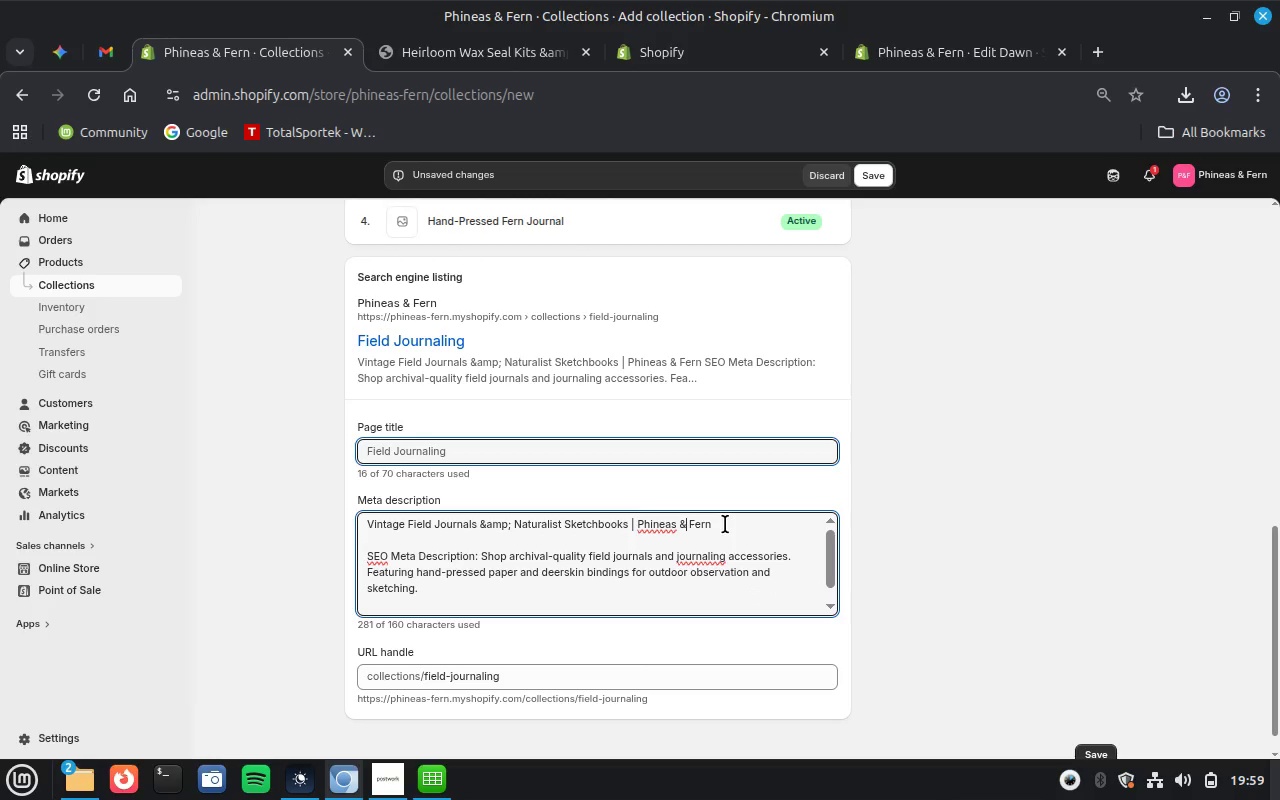 
double_click([725, 524])
 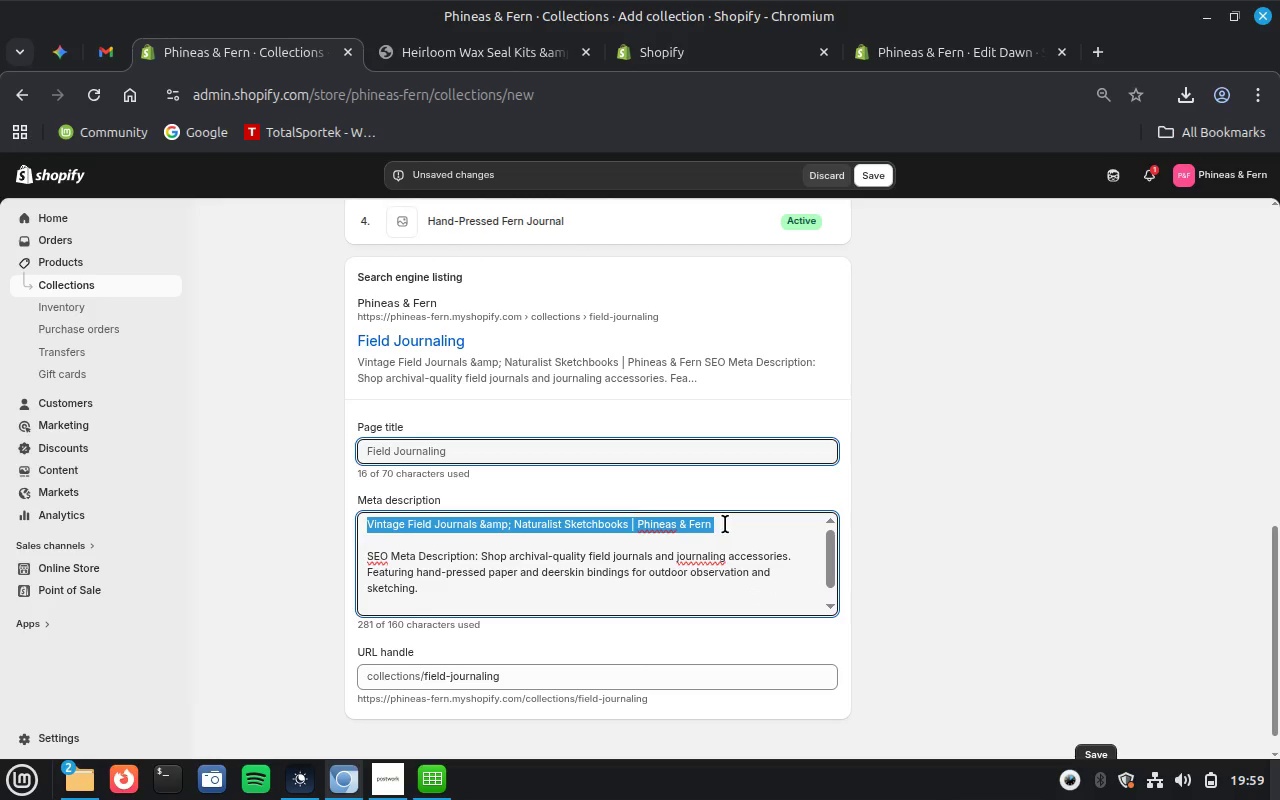 
triple_click([725, 524])
 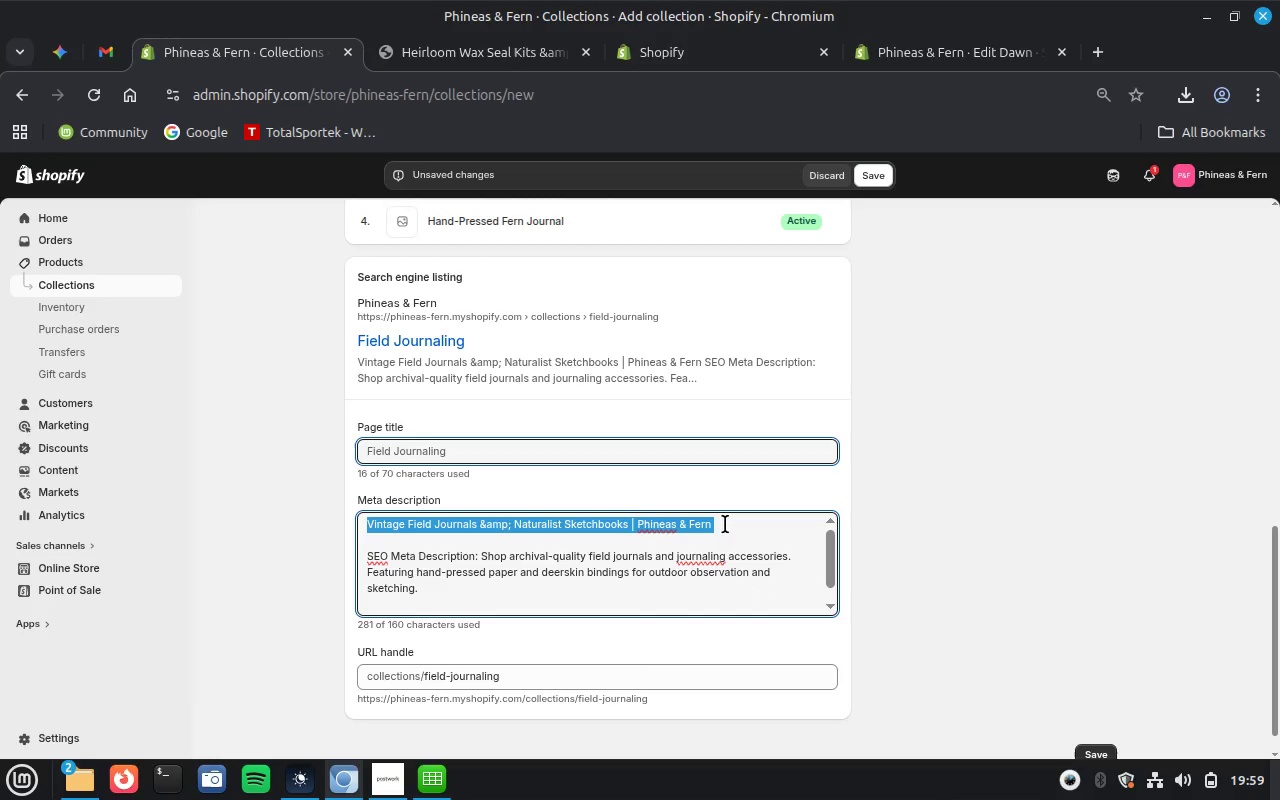 
key(Control+ControlLeft)
 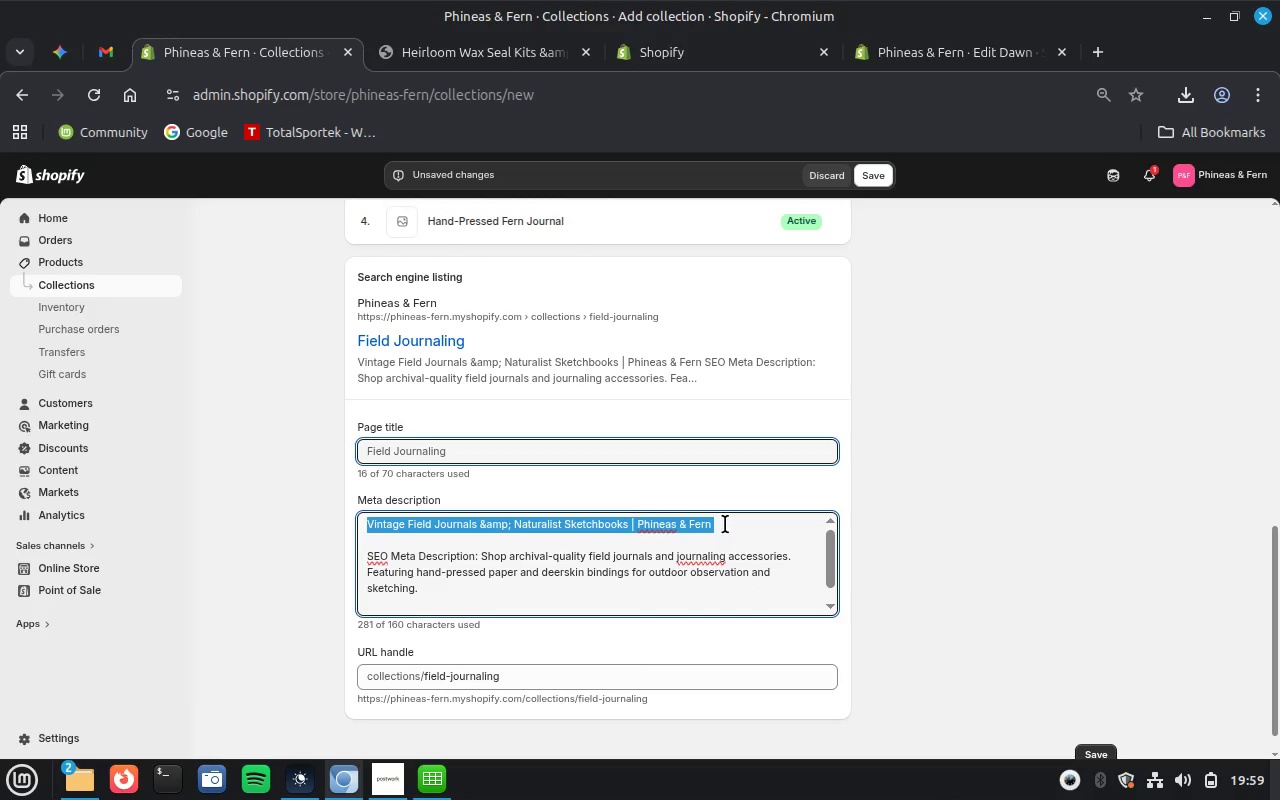 
key(Control+X)
 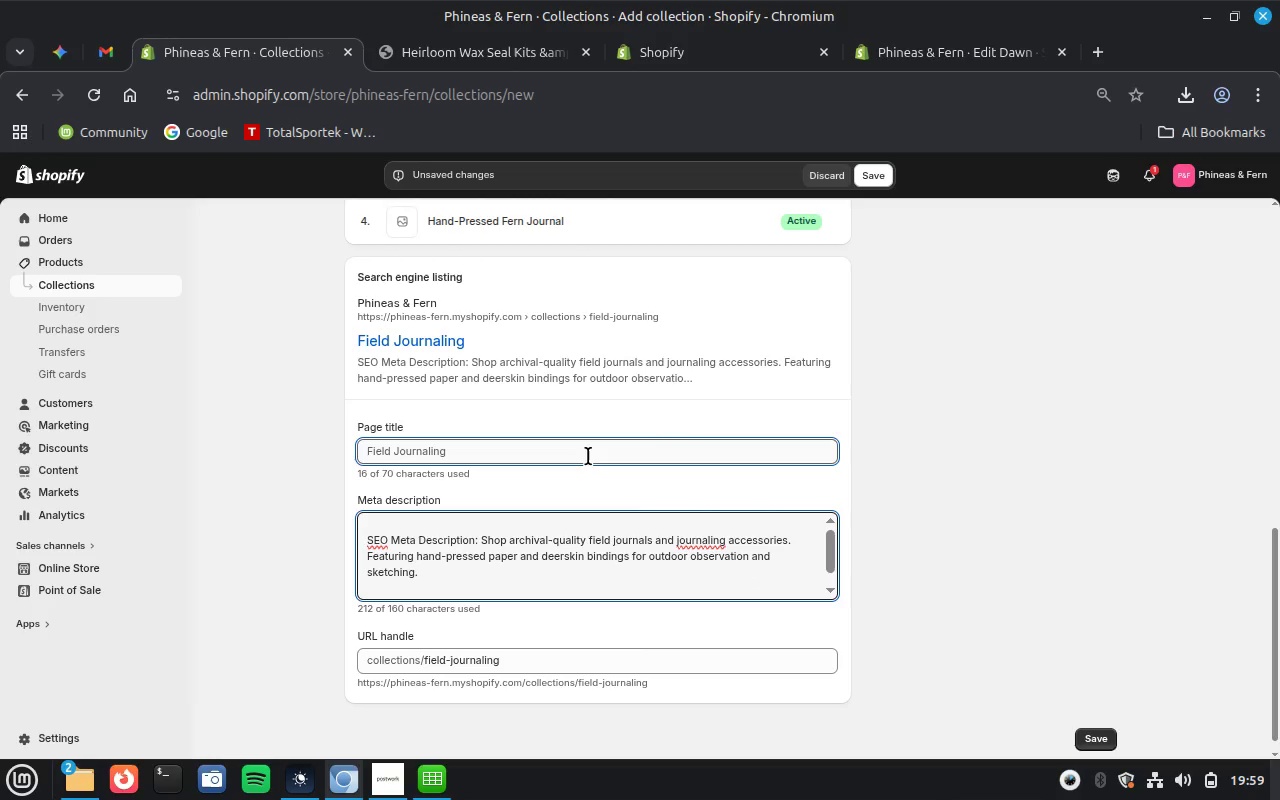 
left_click([588, 456])
 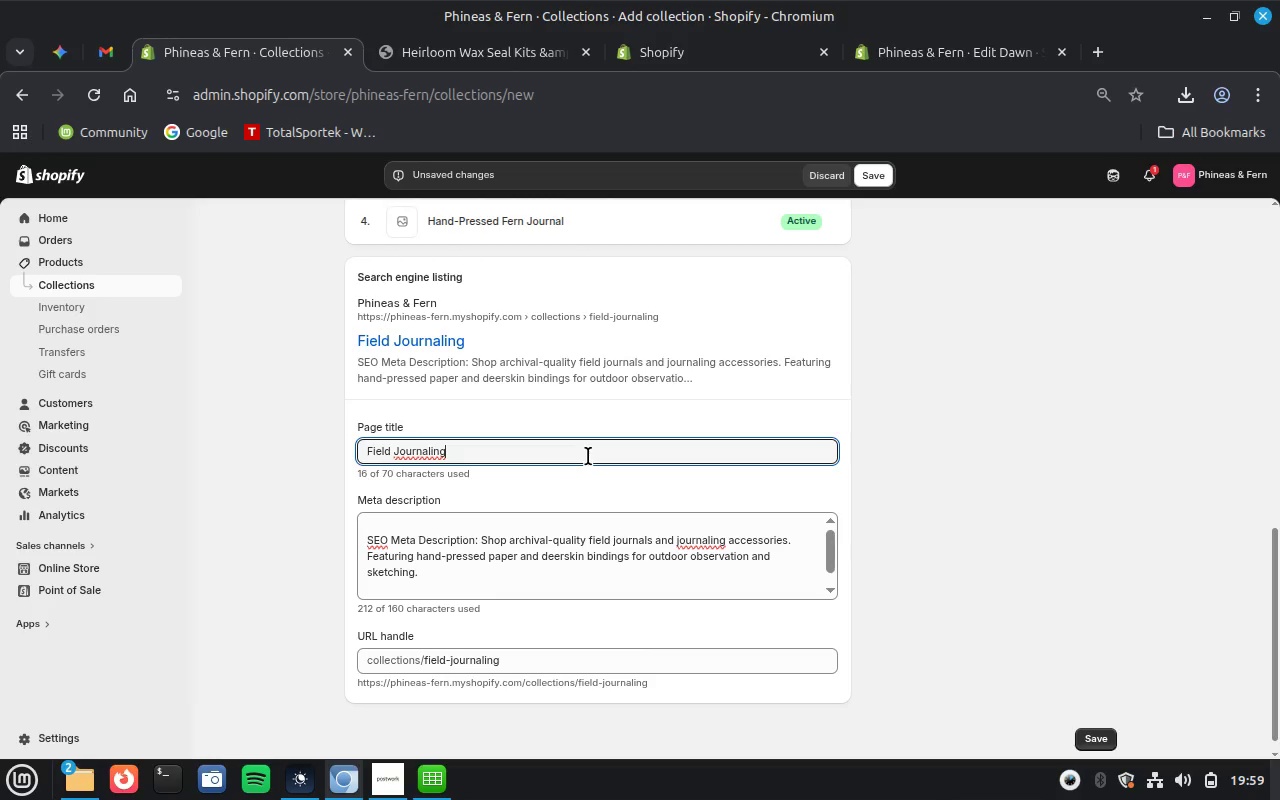 
key(Control+A)
 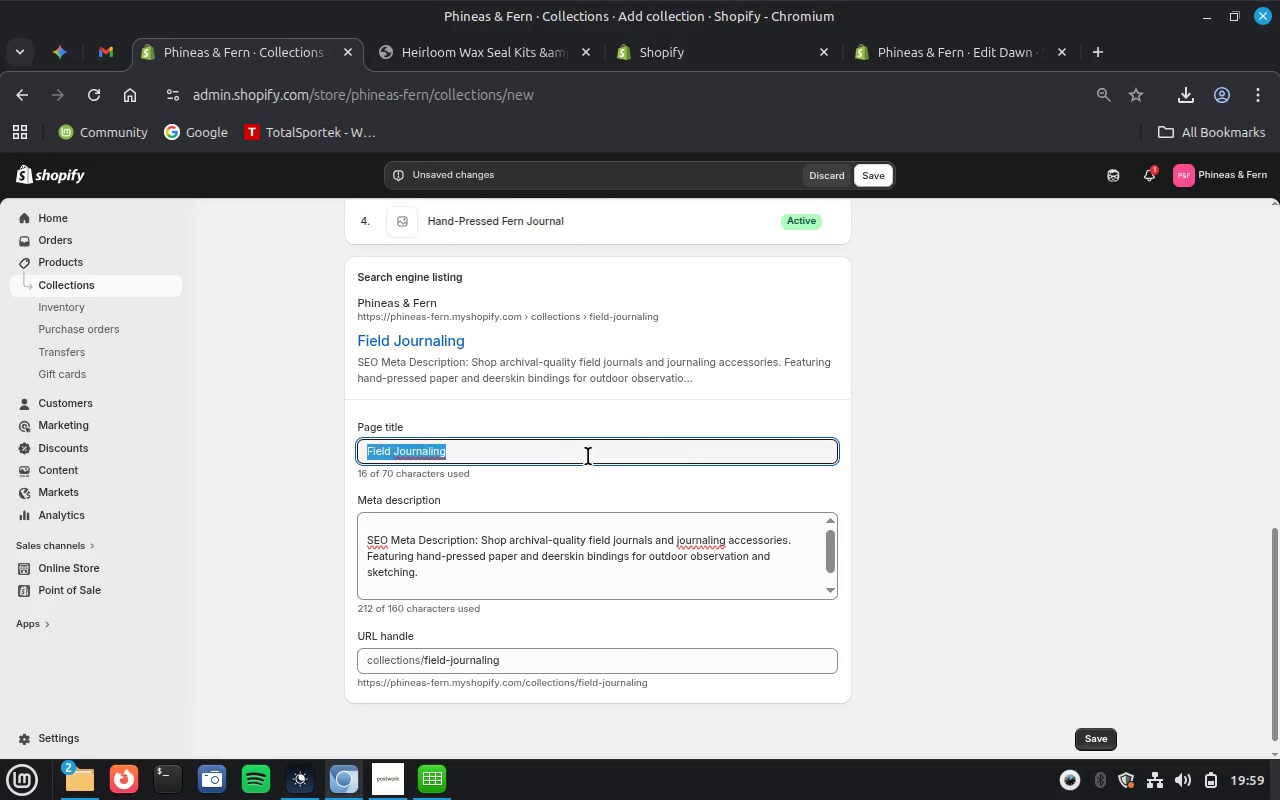 
key(Control+V)
 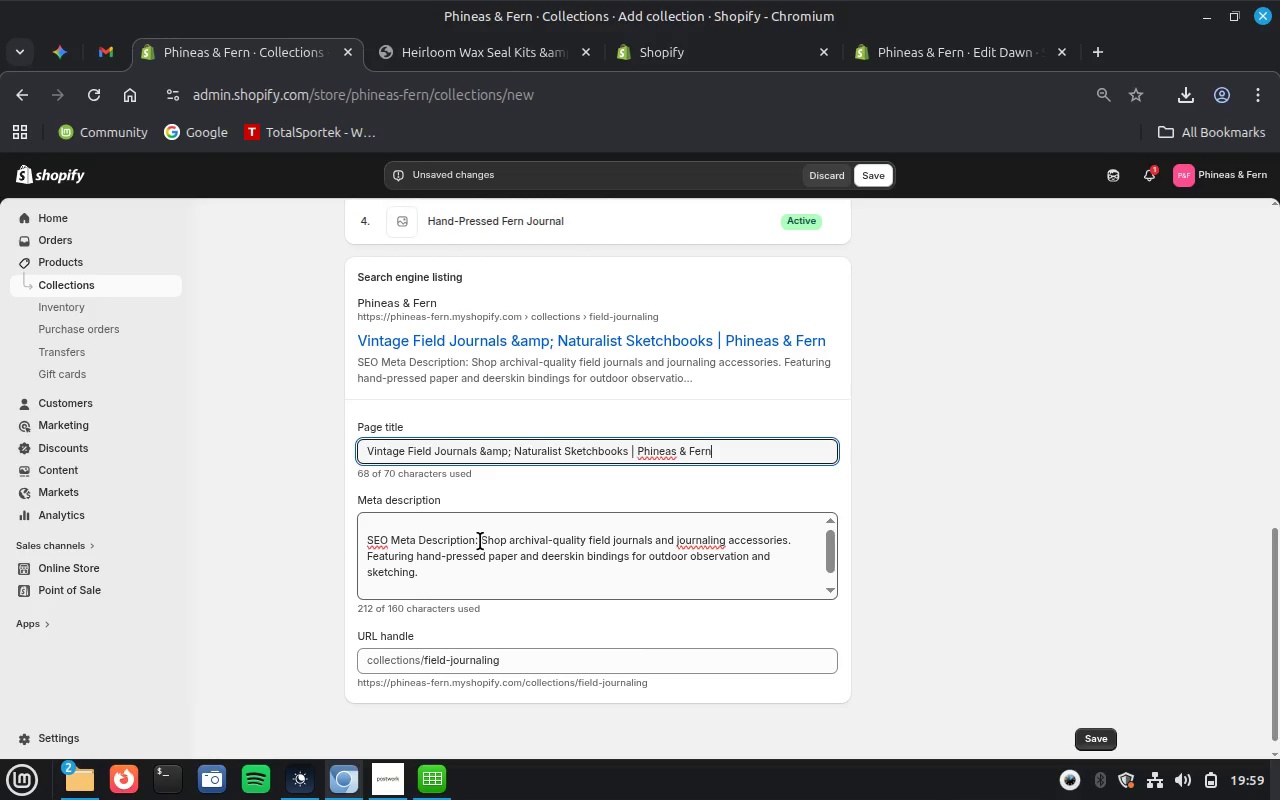 
left_click_drag(start_coordinate=[480, 541], to_coordinate=[373, 518])
 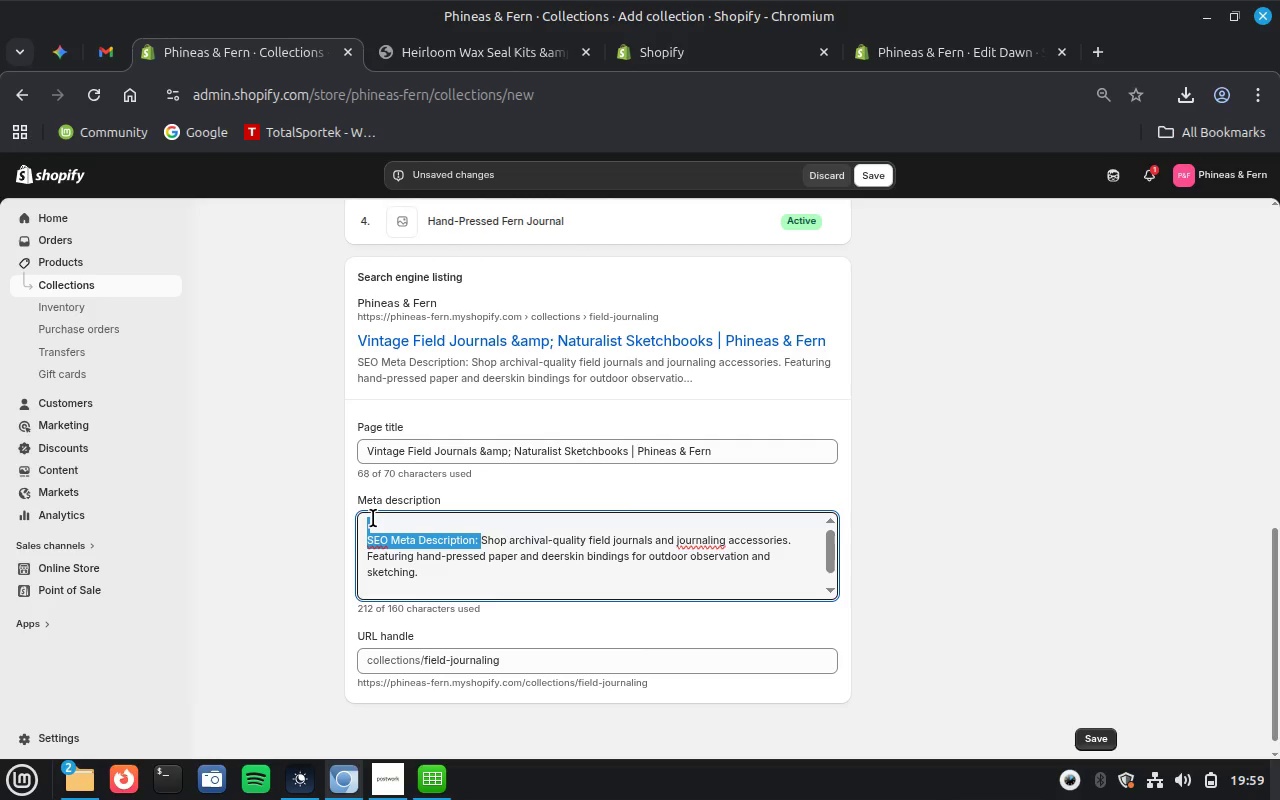 
key(Backspace)
 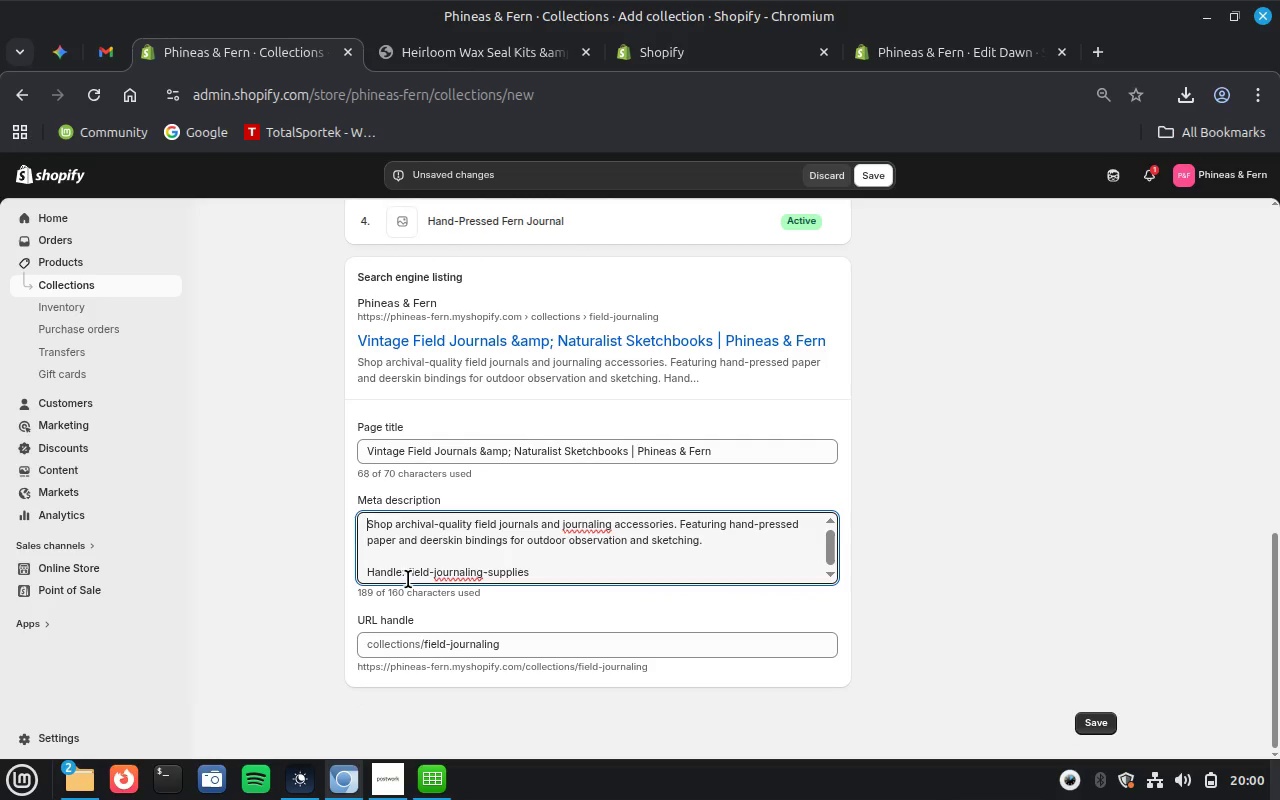 
left_click_drag(start_coordinate=[409, 575], to_coordinate=[565, 569])
 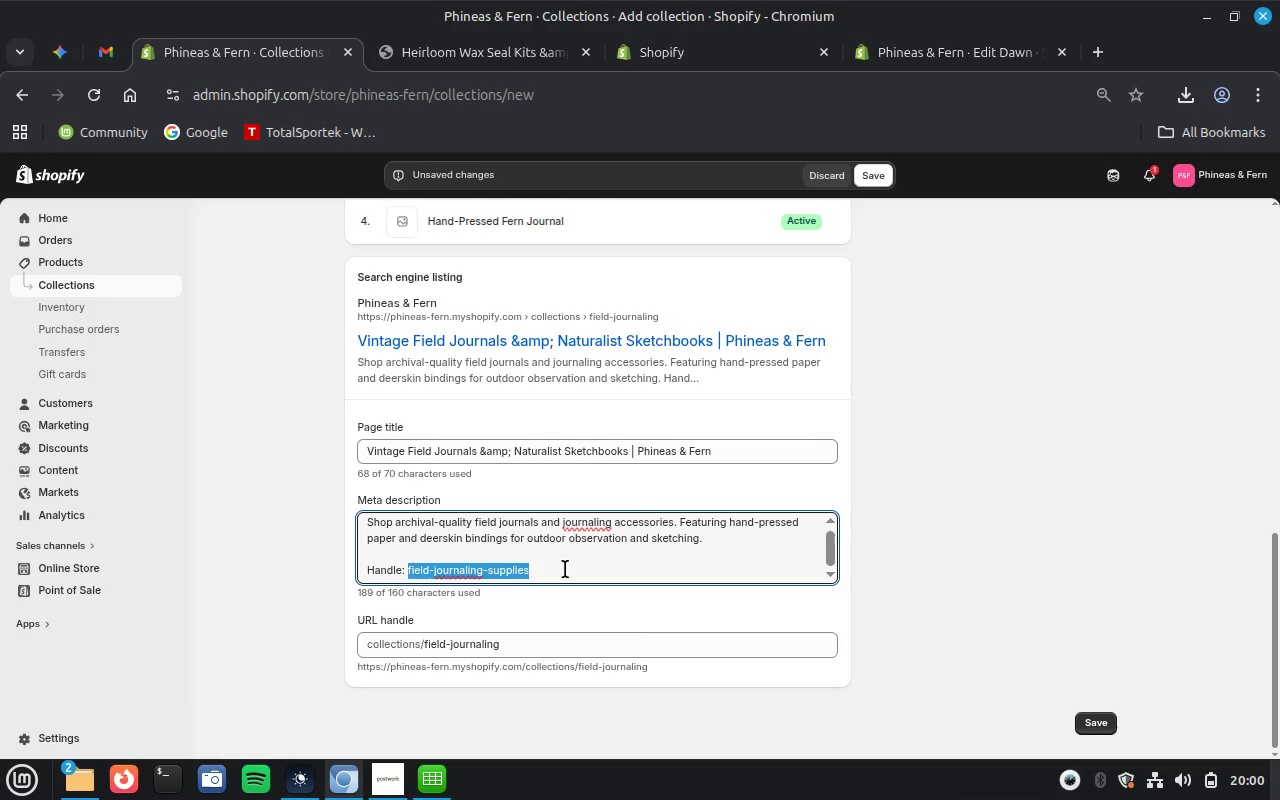 
key(Control+X)
 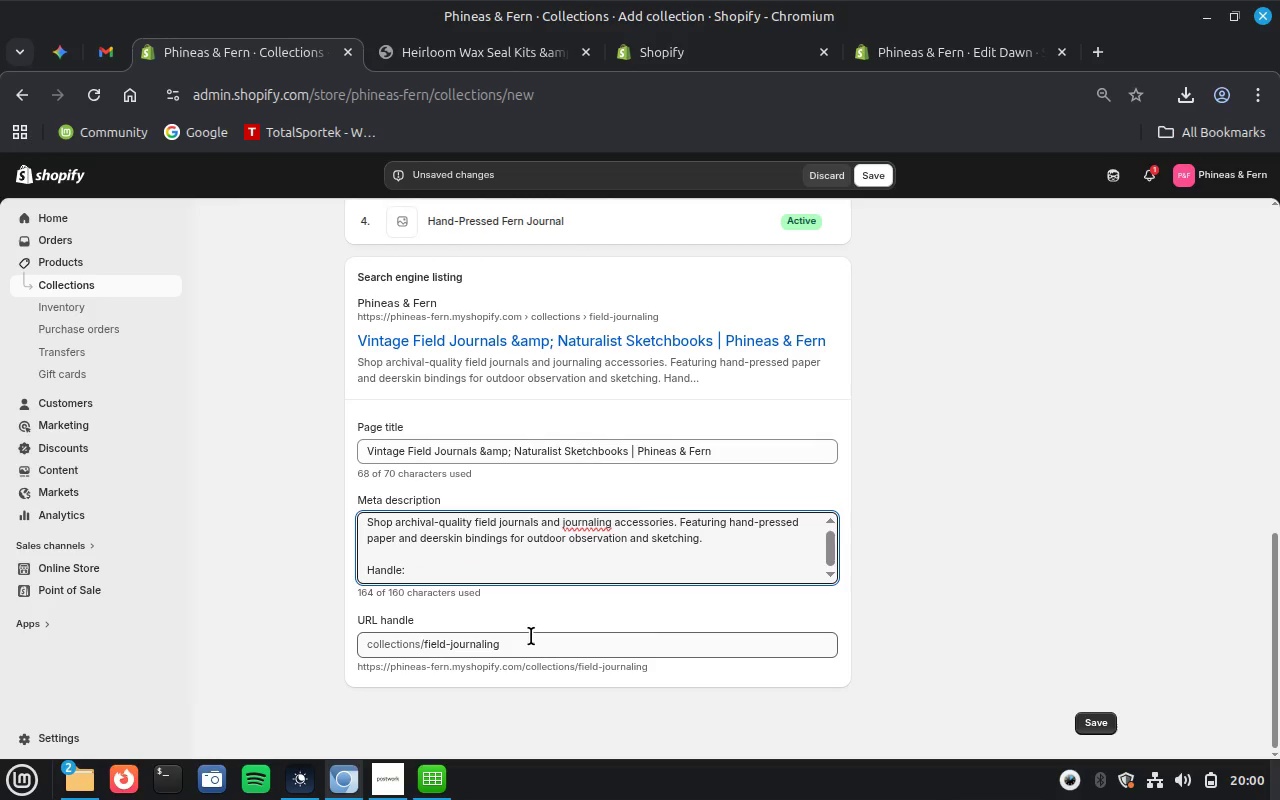 
left_click([531, 636])
 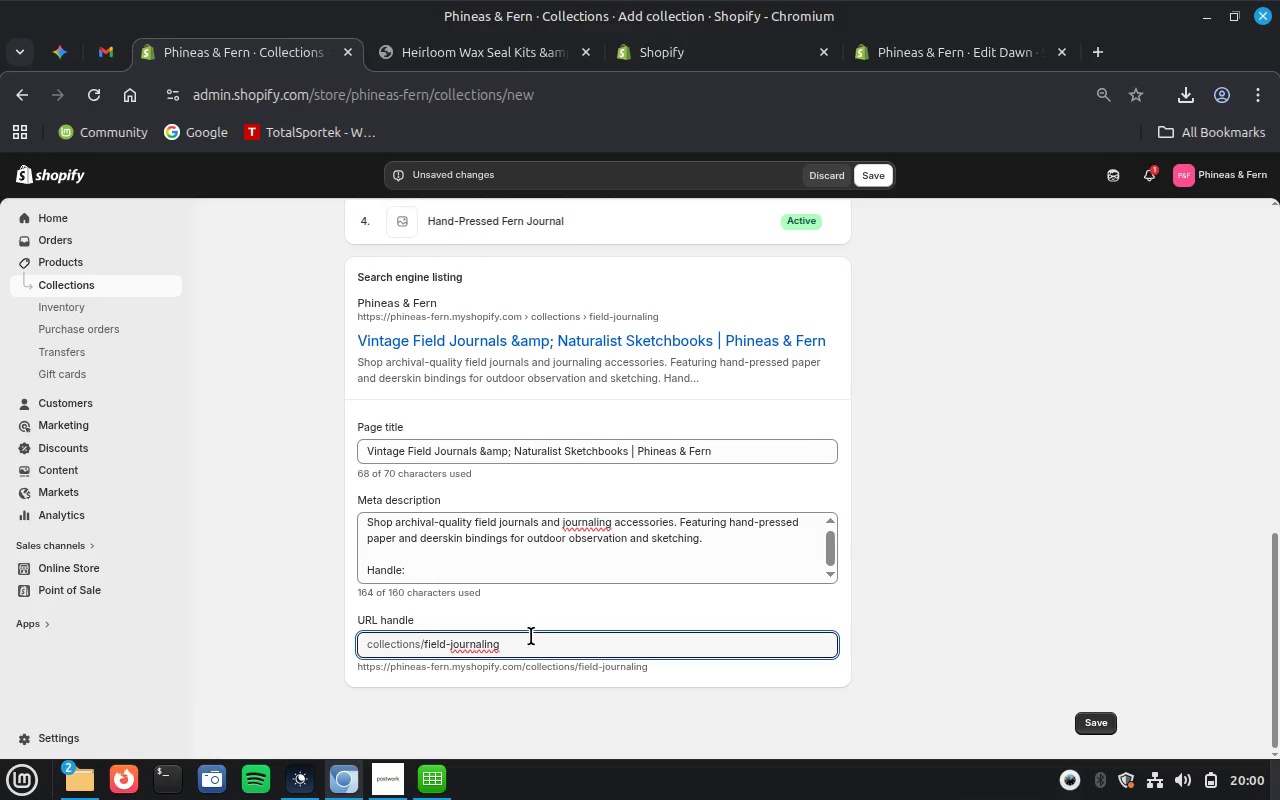 
key(Control+A)
 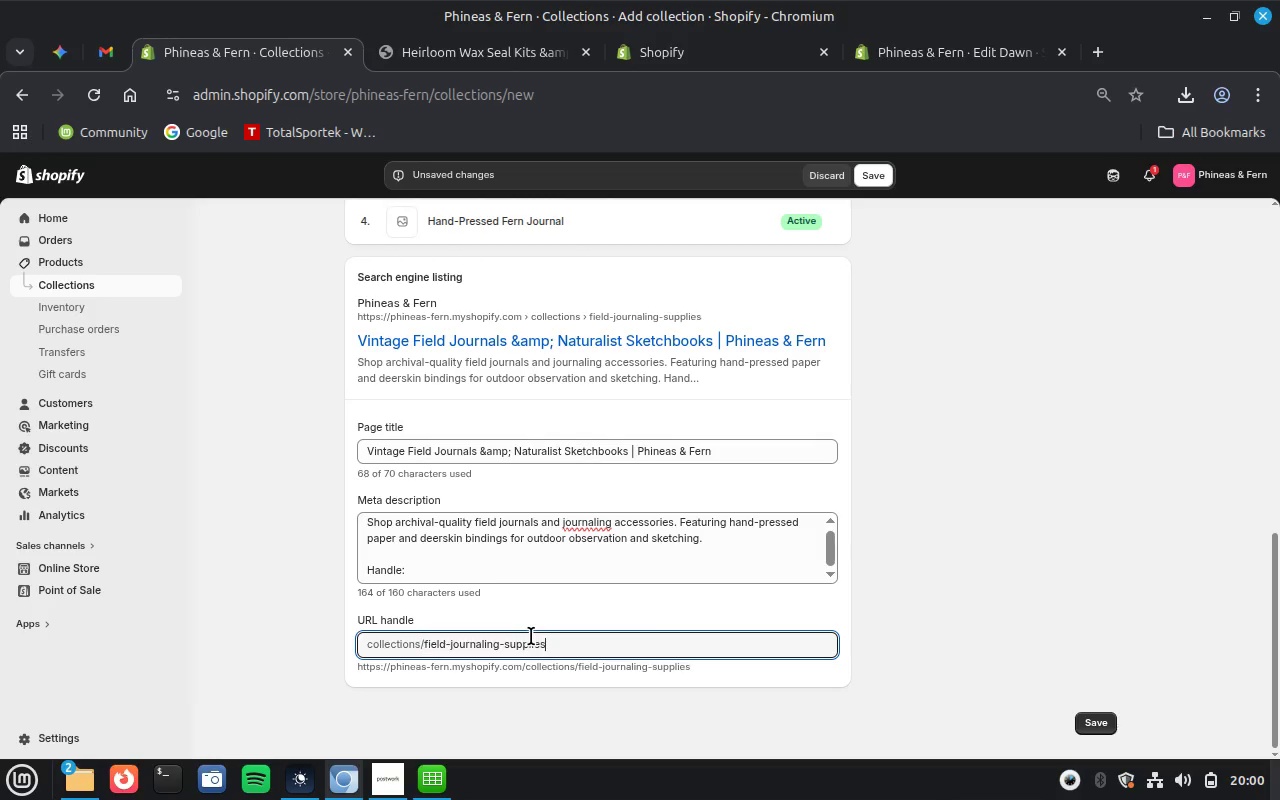 
key(Control+V)
 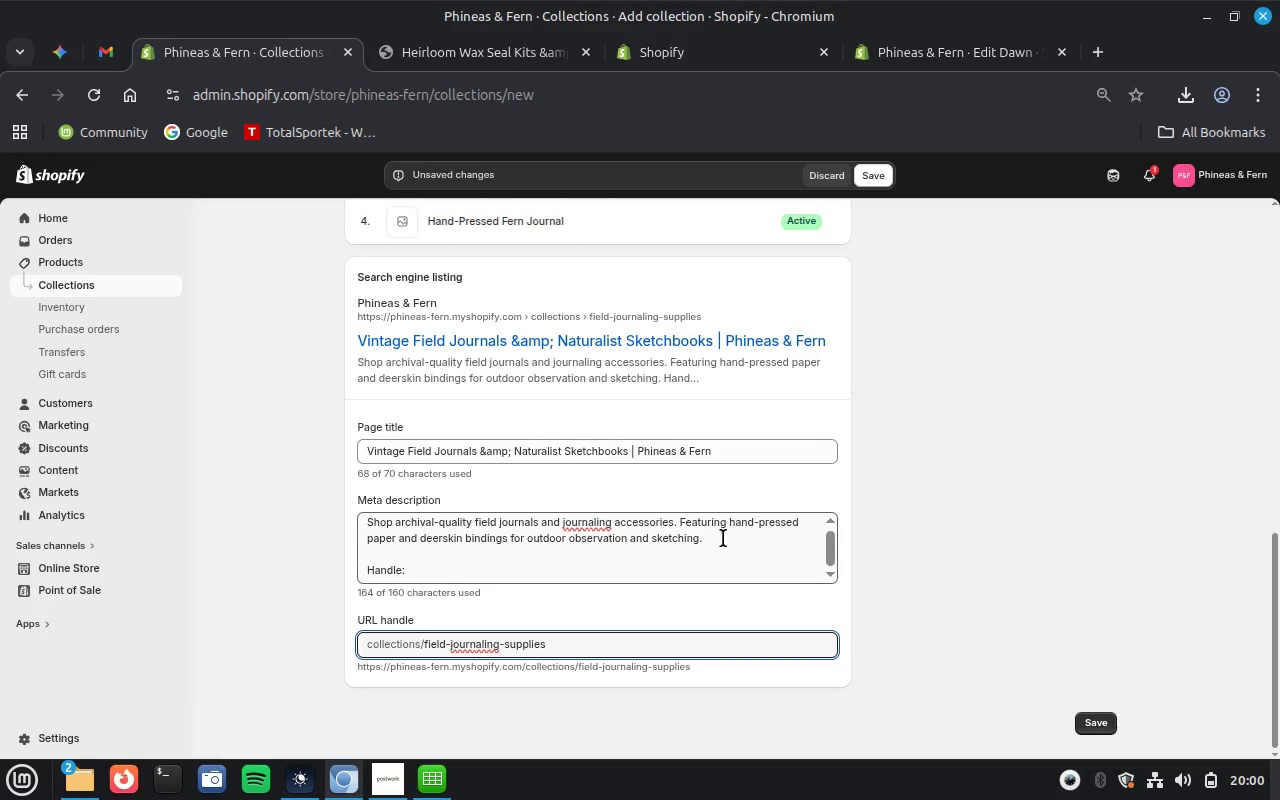 
left_click_drag(start_coordinate=[723, 538], to_coordinate=[771, 583])
 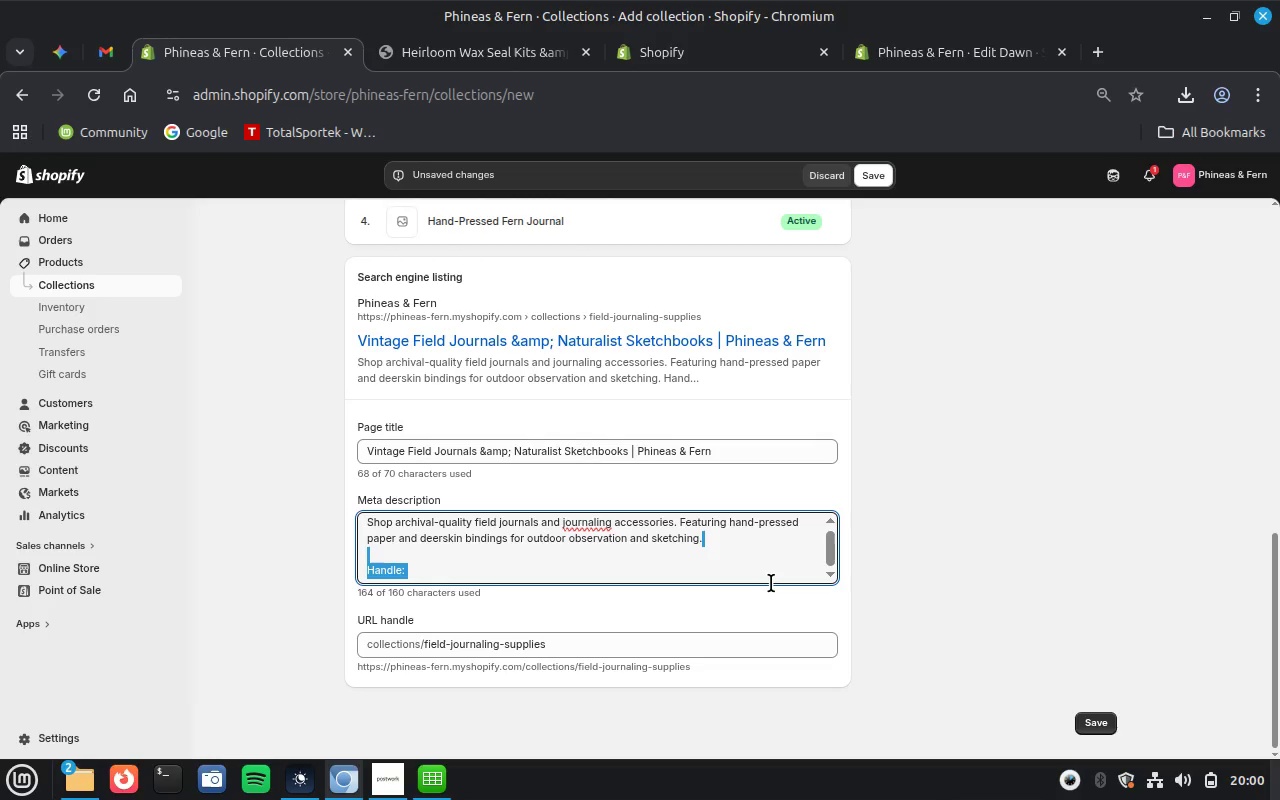 
key(Backspace)
 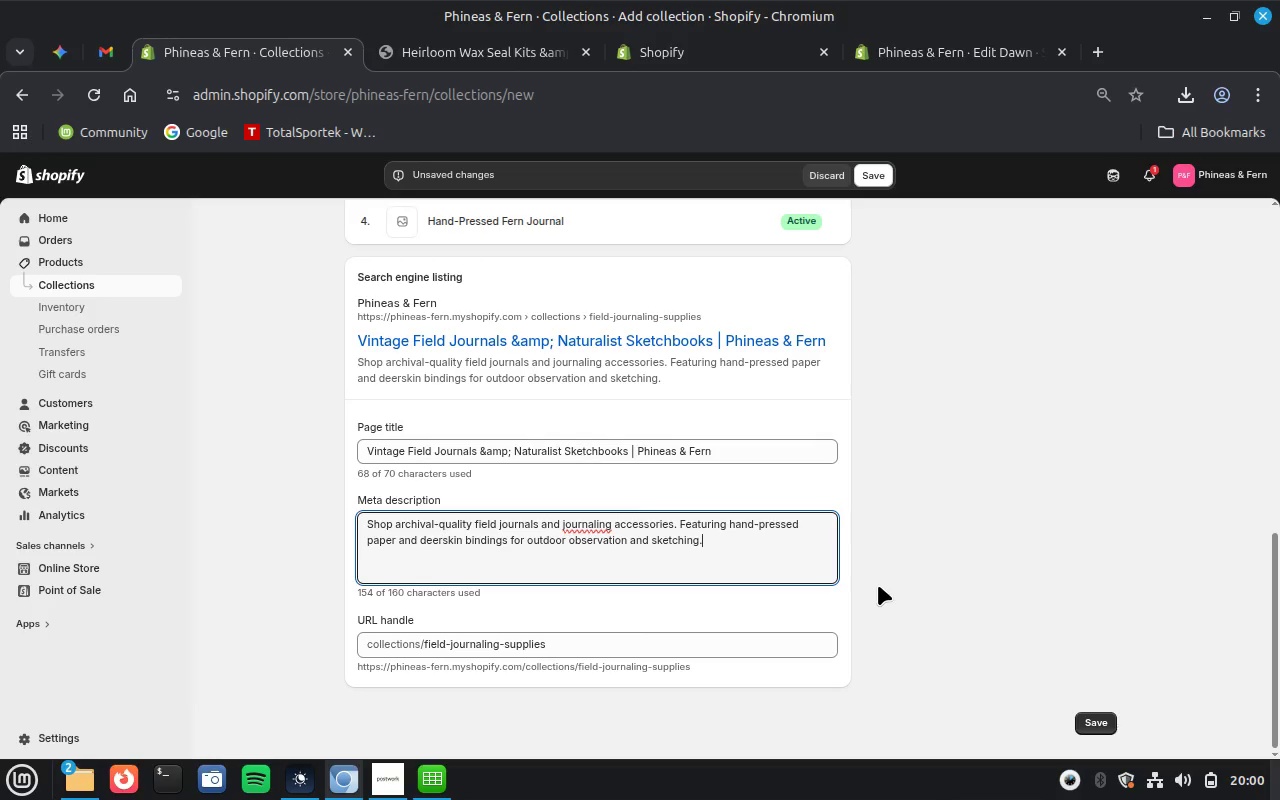 
scroll: coordinate [878, 585], scroll_direction: up, amount: 5.0
 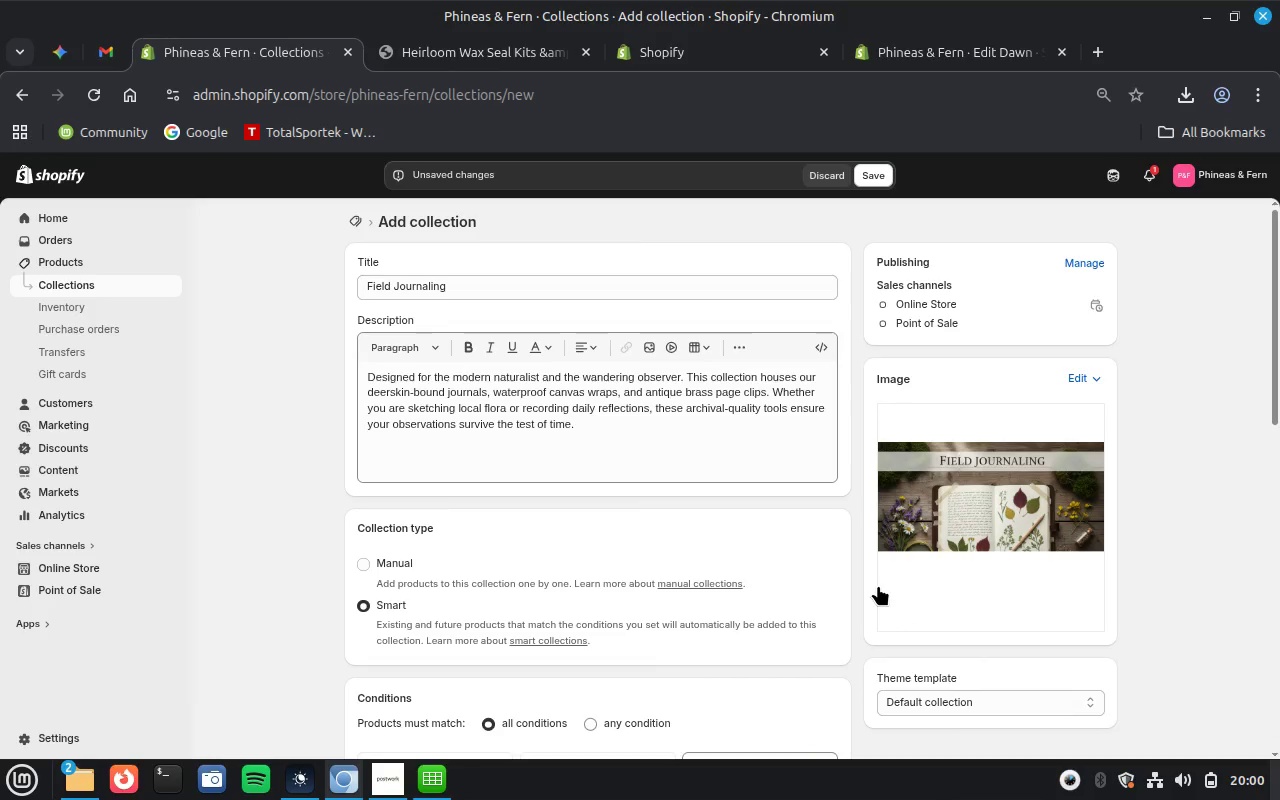 
scroll: coordinate [878, 585], scroll_direction: down, amount: 3.0
 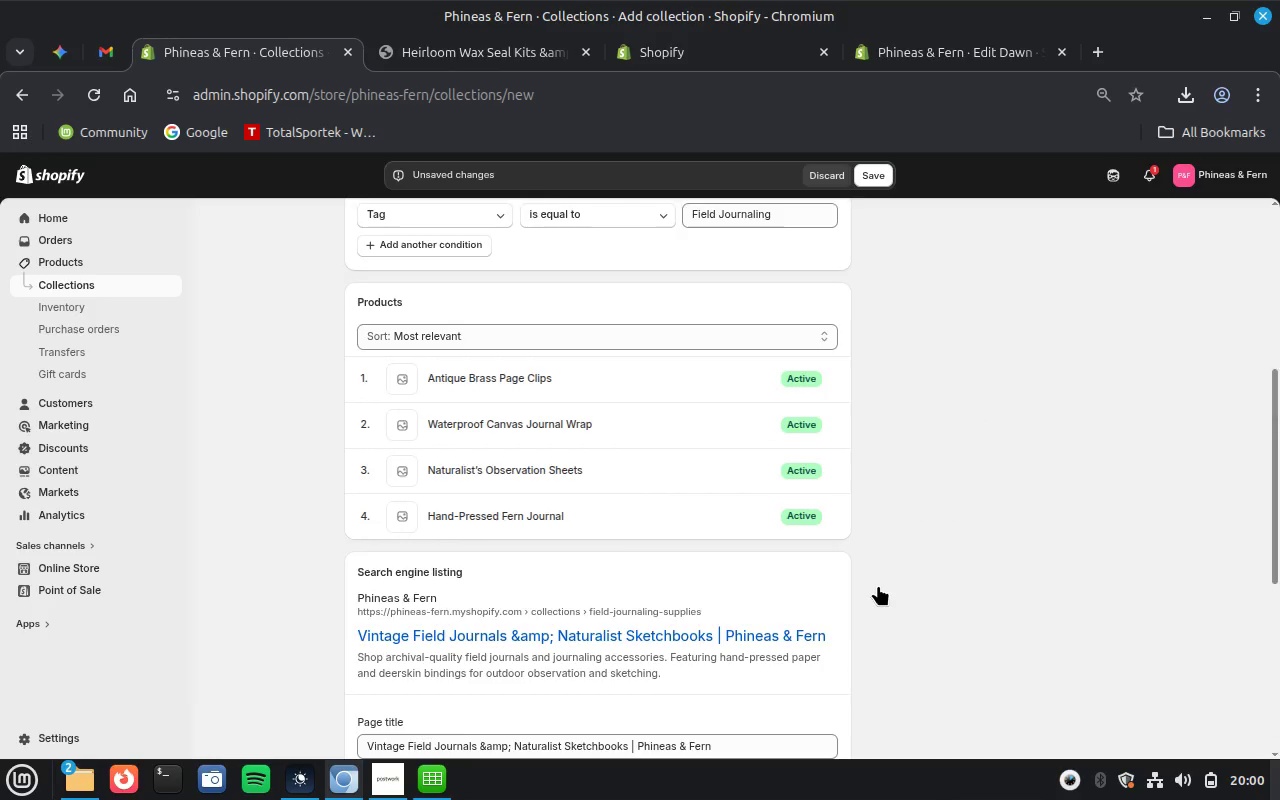 
scroll: coordinate [878, 585], scroll_direction: up, amount: 9.0
 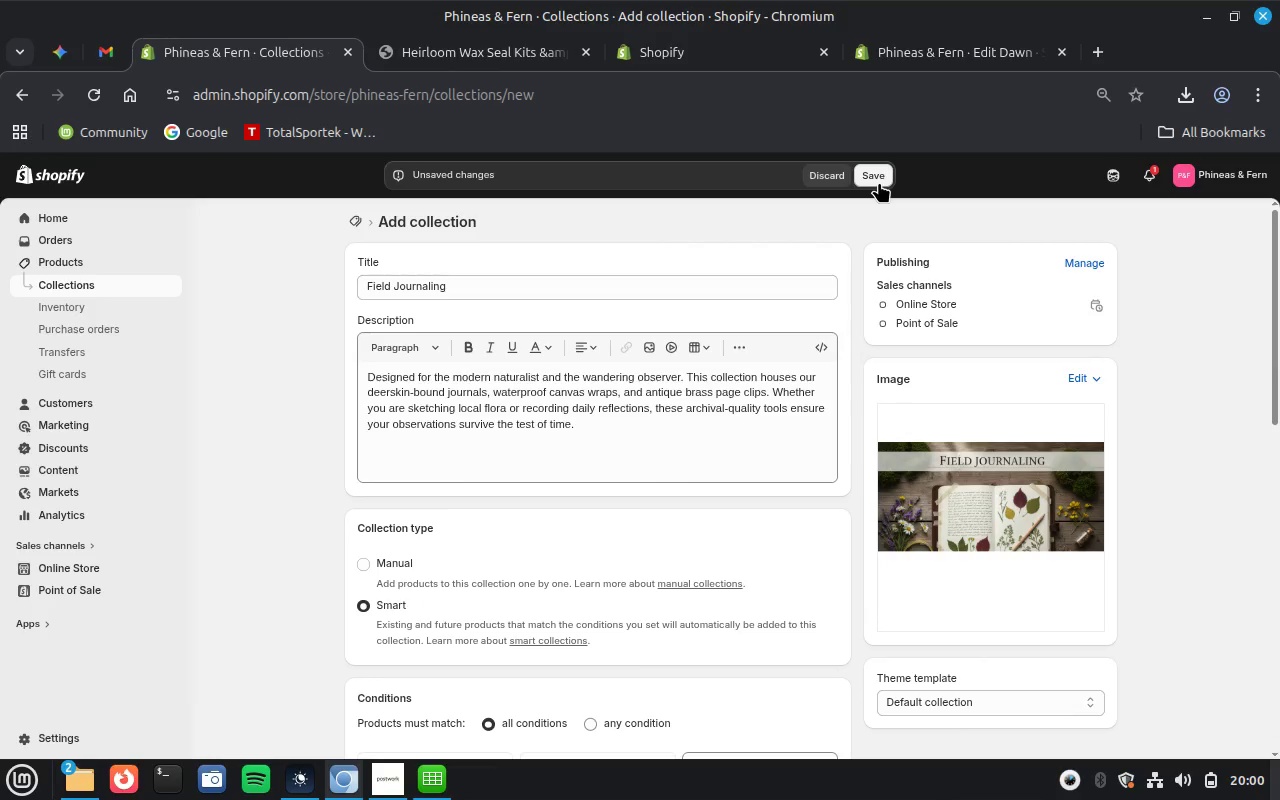 
left_click([879, 182])
 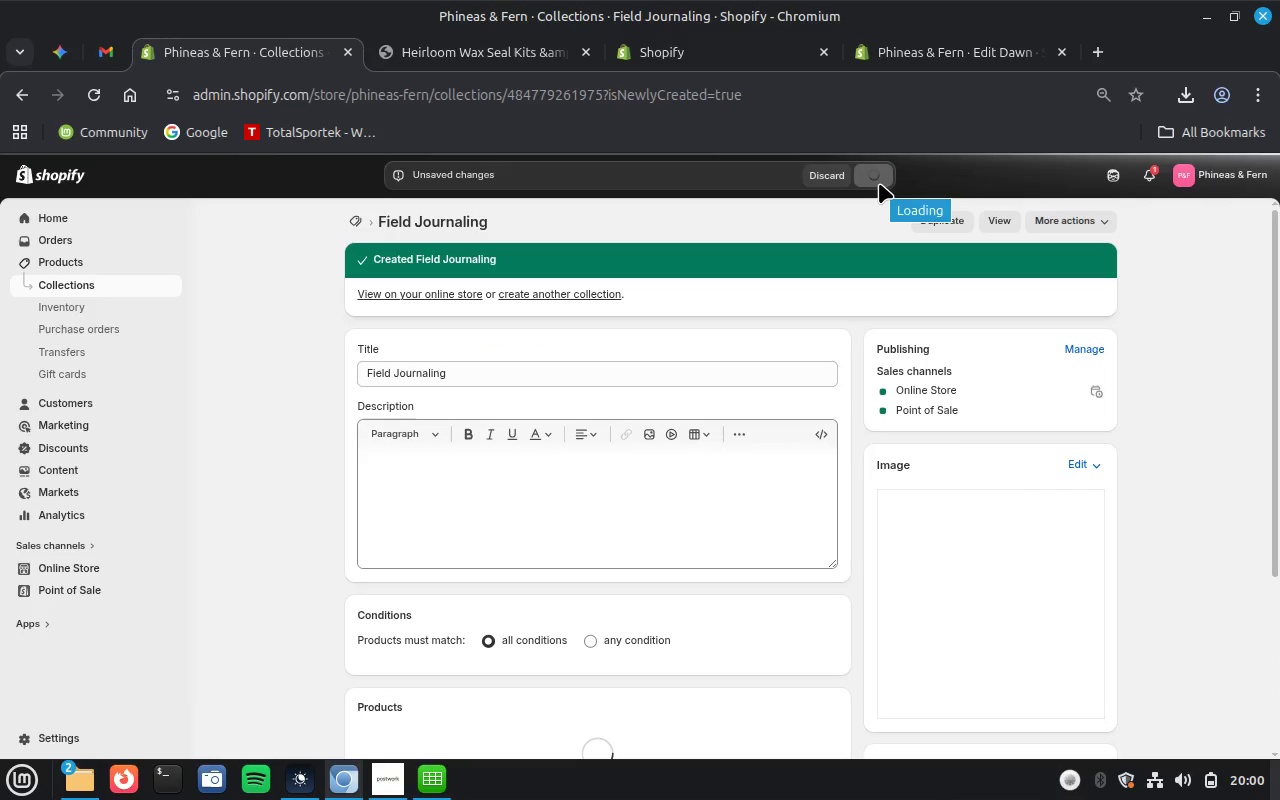 
wait(18.92)
 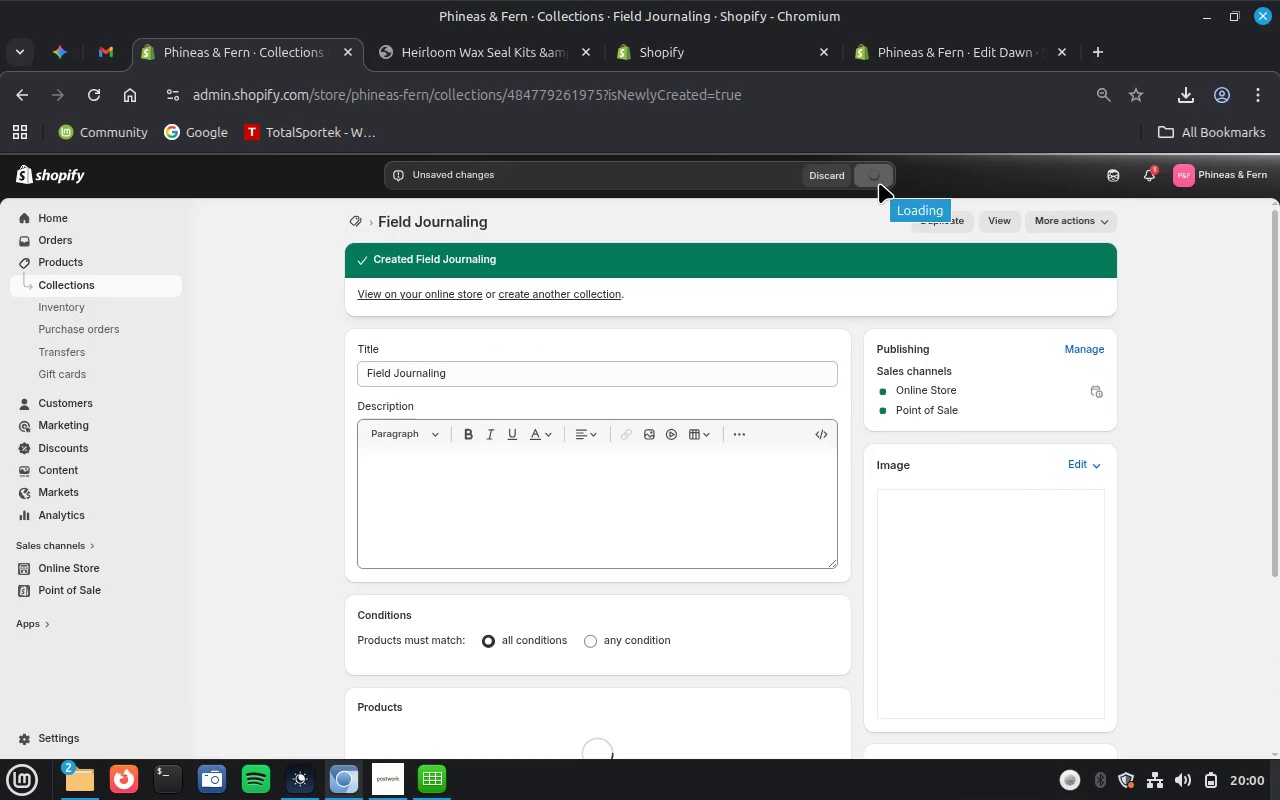 
scroll: coordinate [863, 633], scroll_direction: down, amount: 5.0
 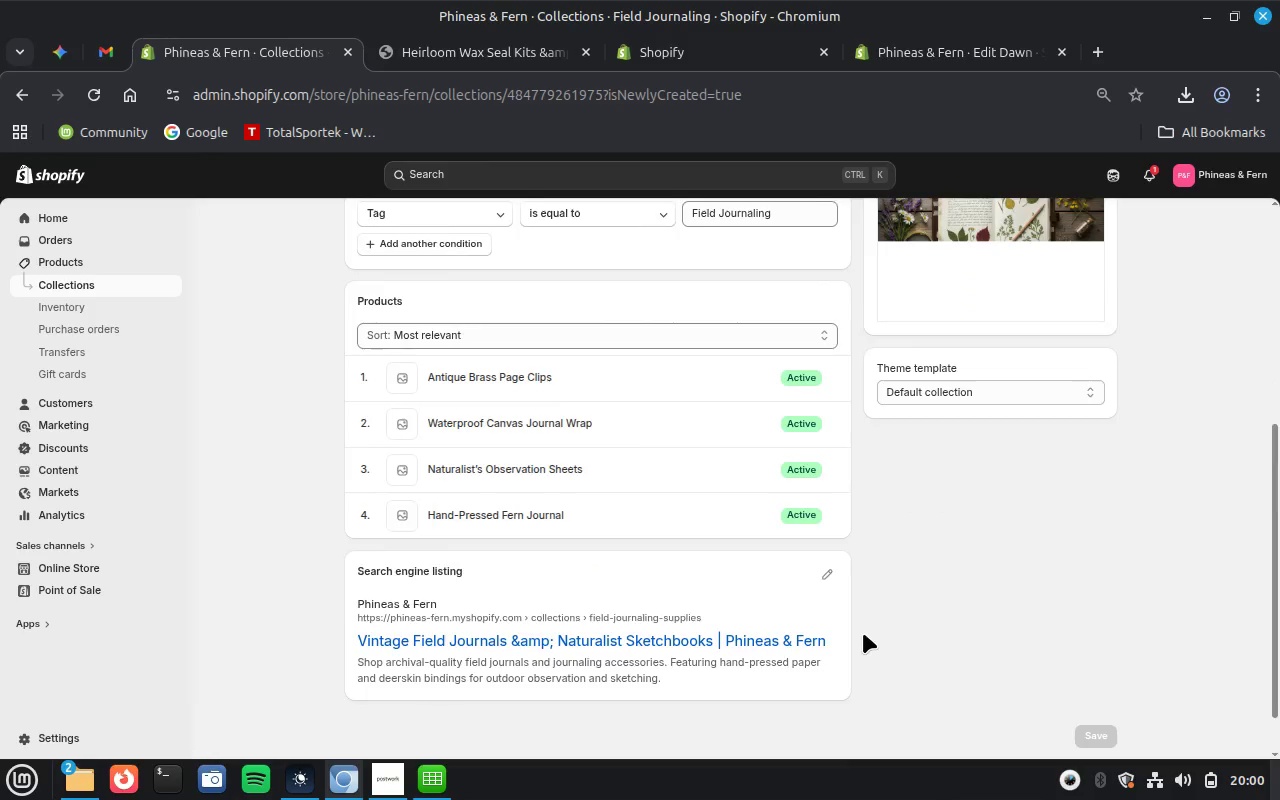 
scroll: coordinate [863, 633], scroll_direction: up, amount: 9.0
 